 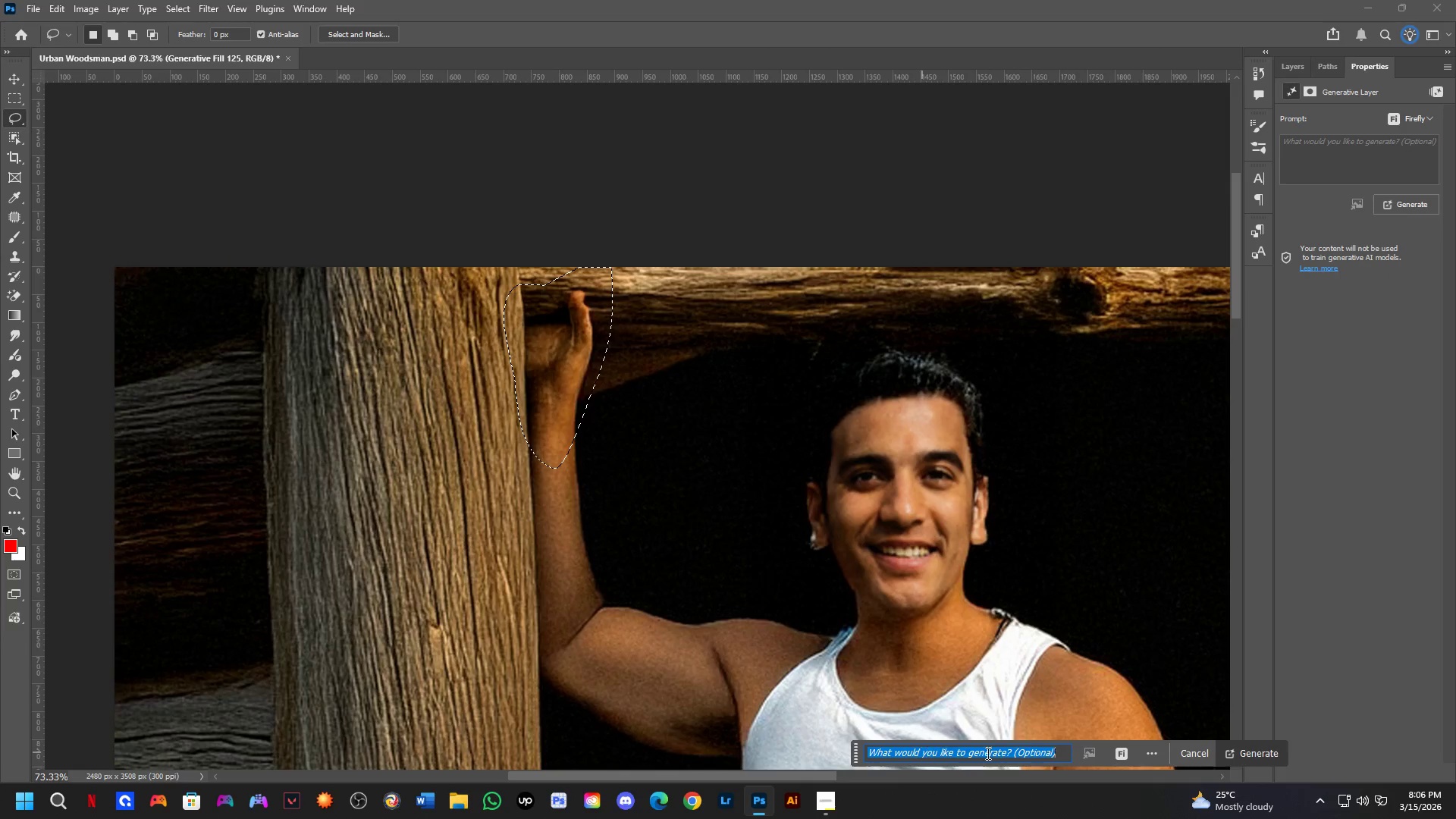 
type(hands on the wood)
 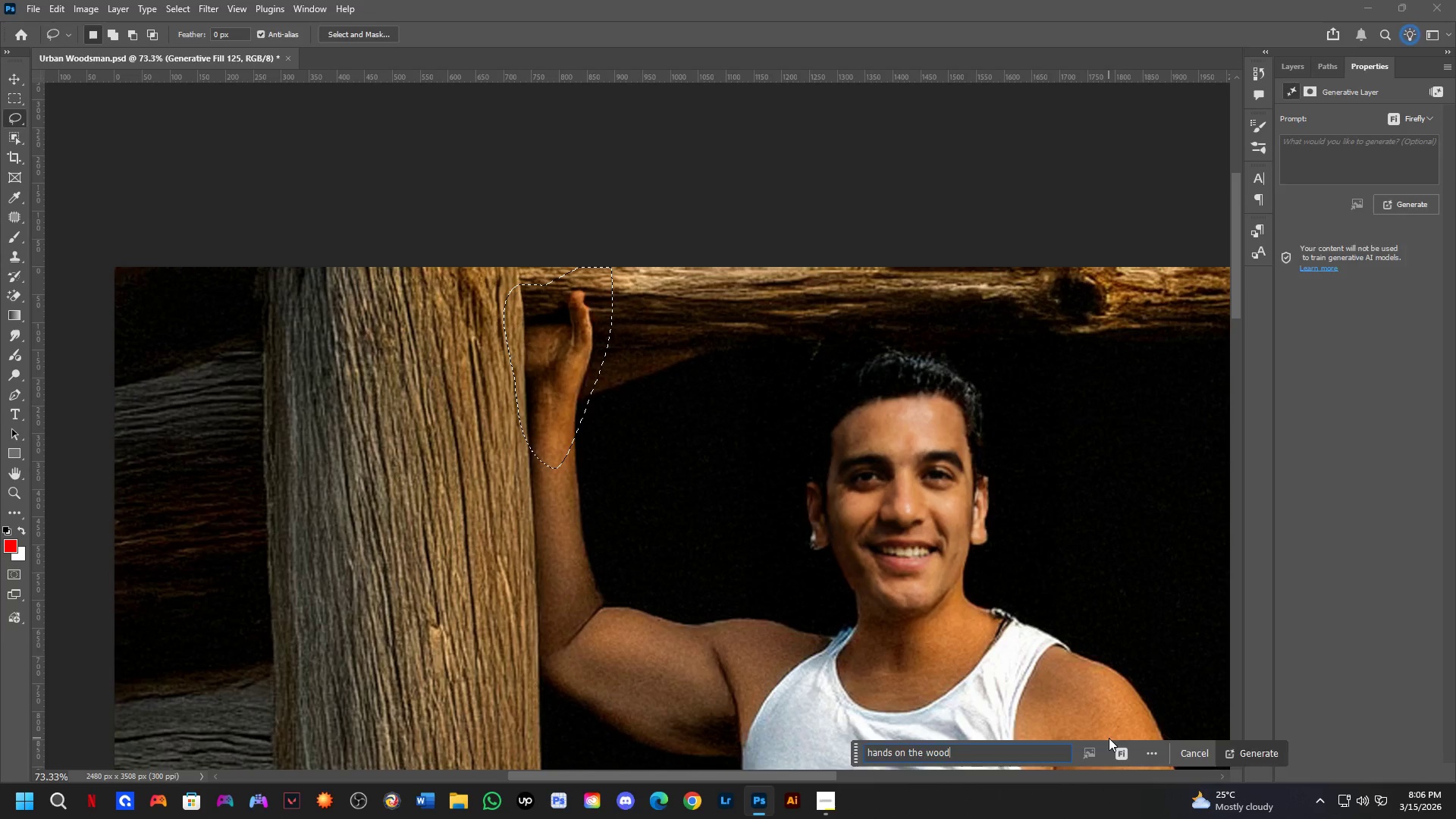 
key(Enter)
 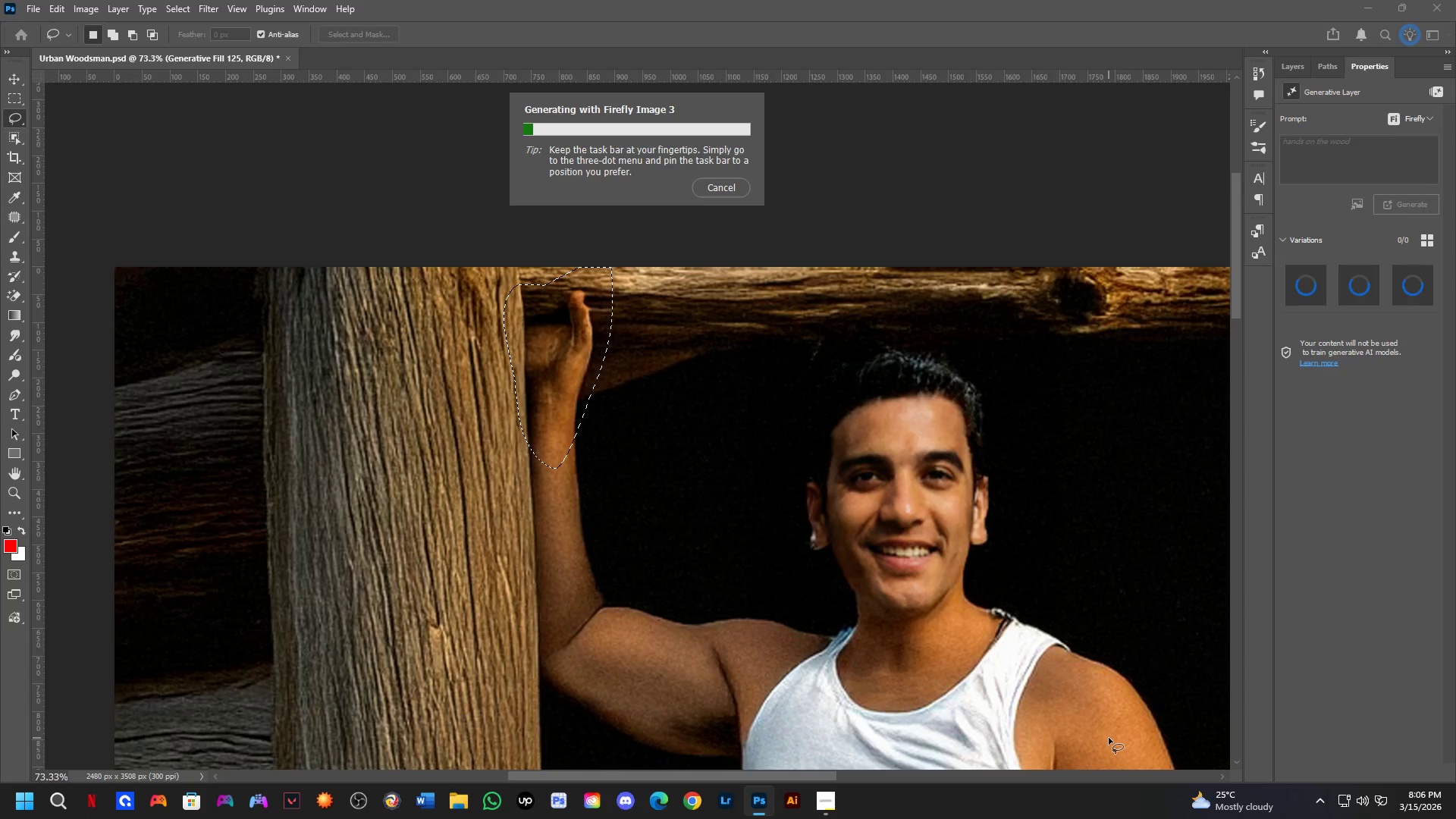 
key(Alt+Tab)
 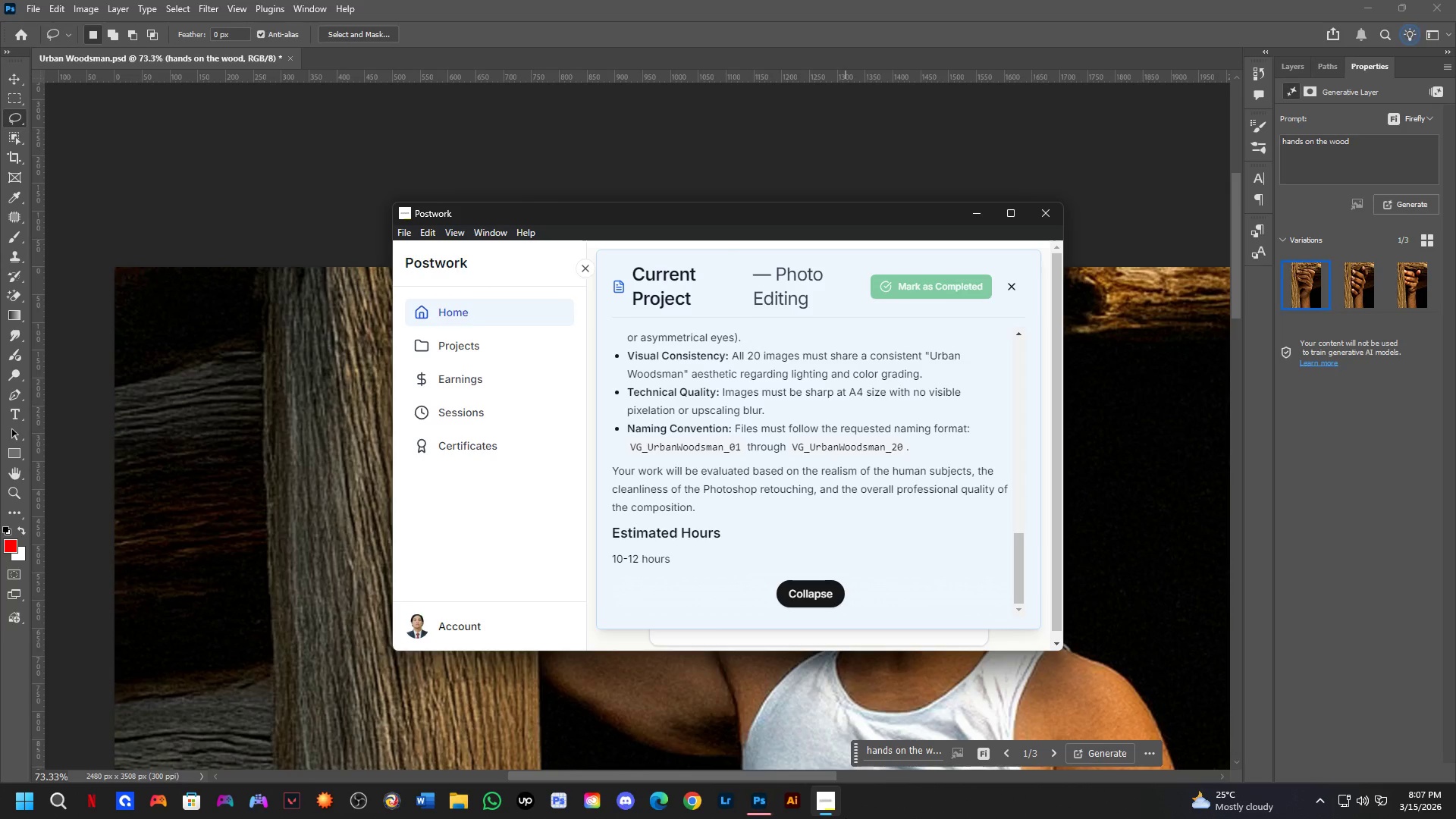 
wait(30.22)
 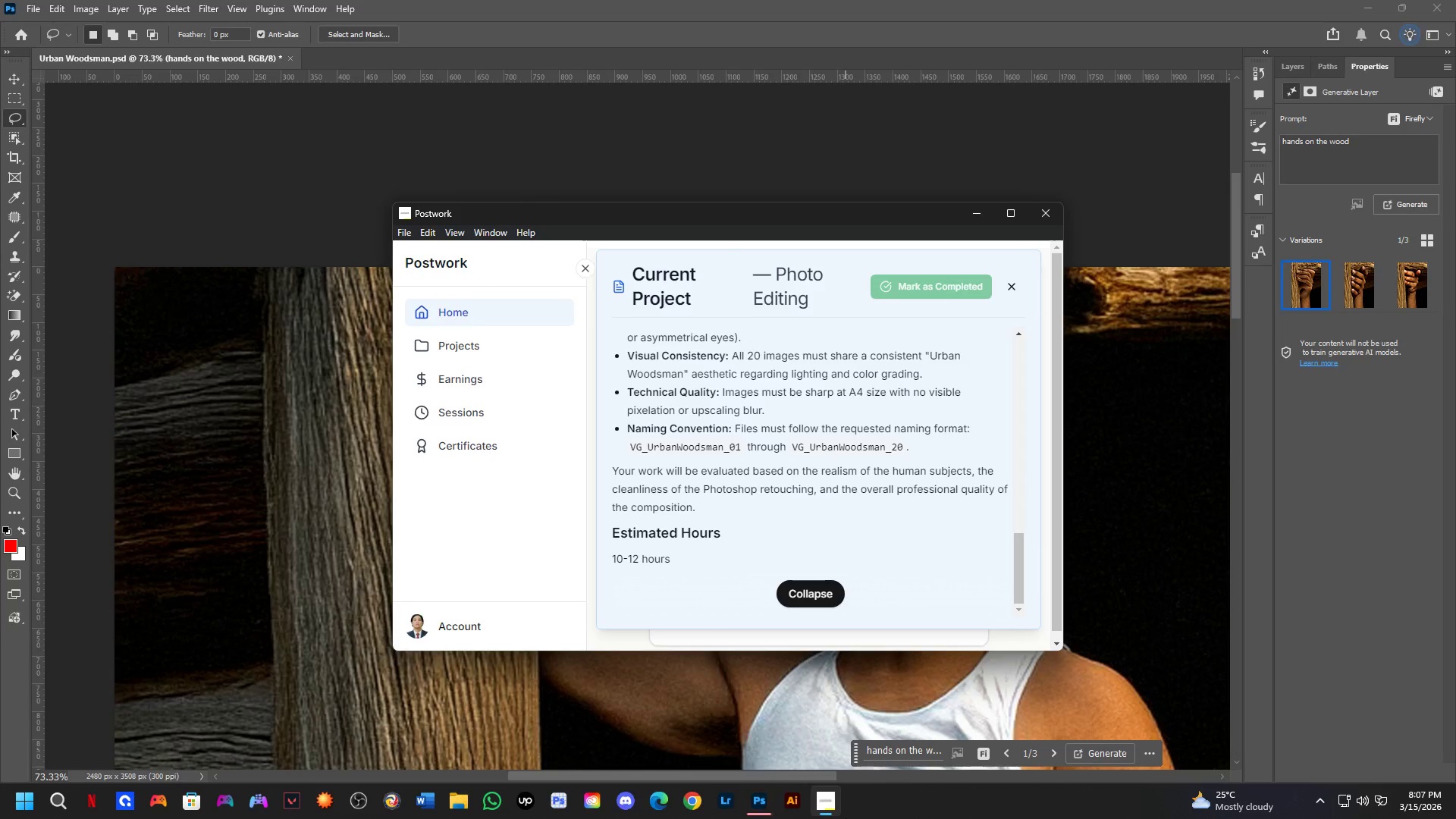 
left_click([1395, 584])
 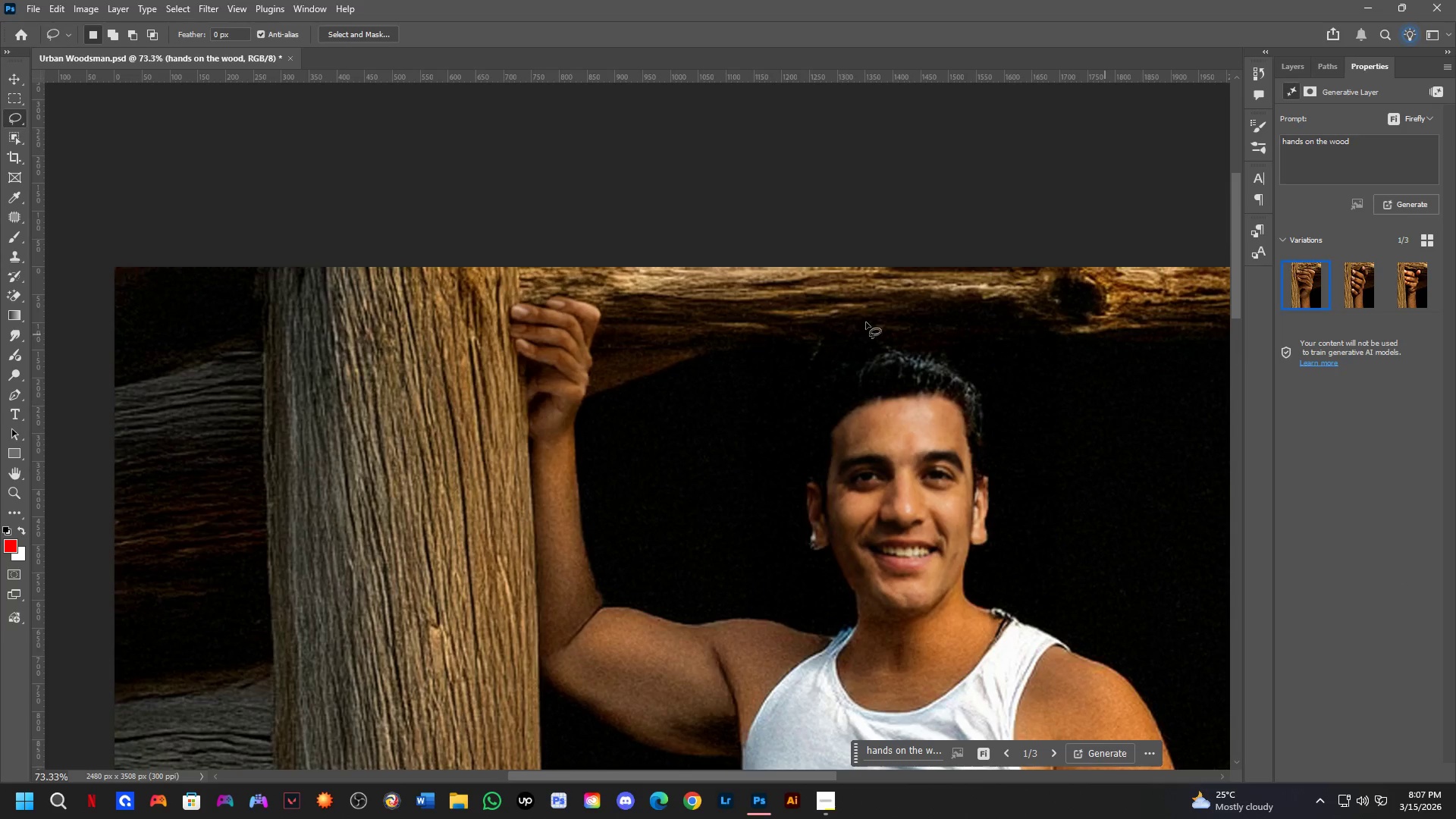 
scroll: coordinate [661, 268], scroll_direction: down, amount: 9.0
 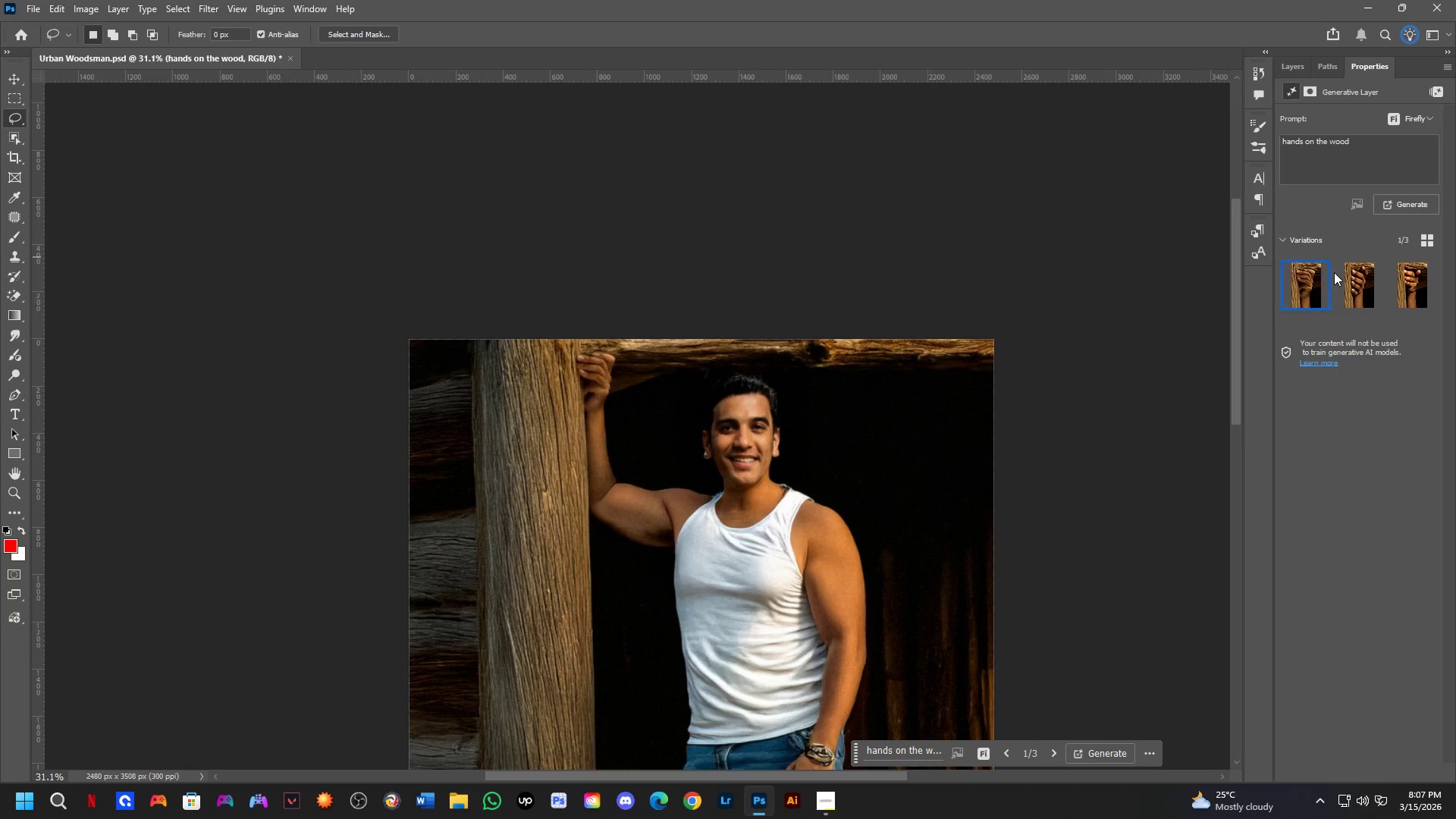 
left_click([1314, 290])
 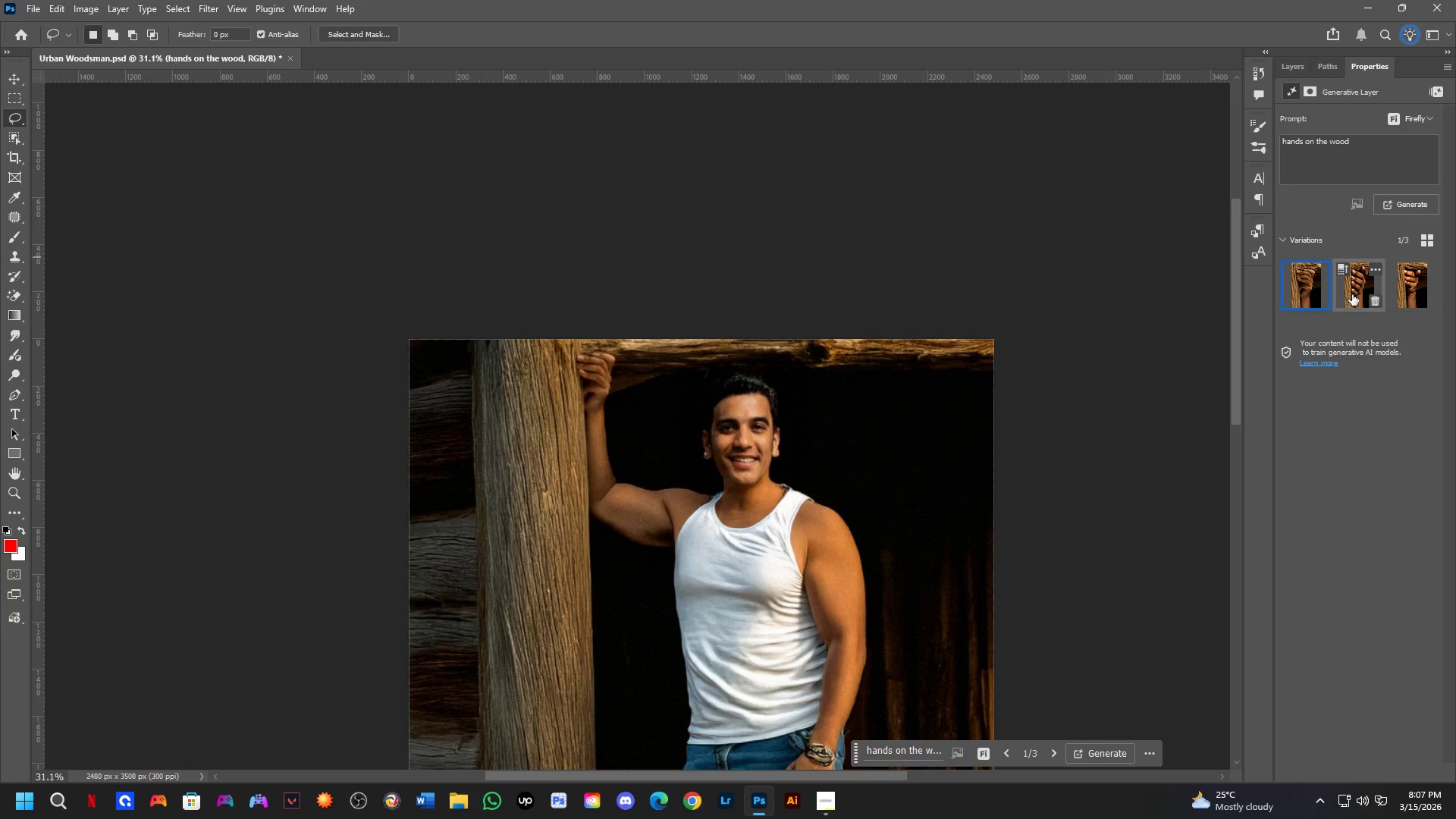 
left_click_drag(start_coordinate=[1357, 287], to_coordinate=[1360, 281])
 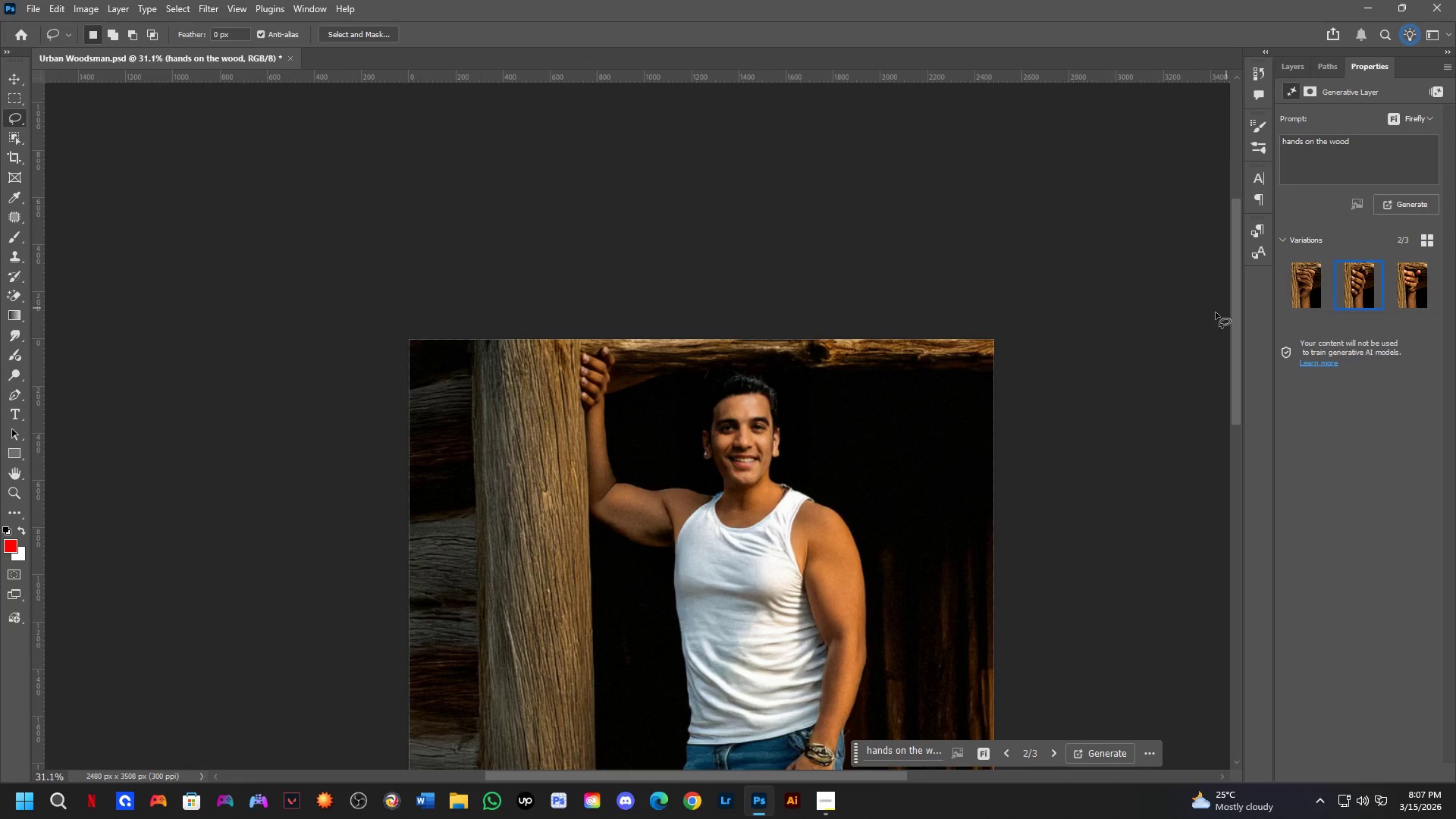 
key(Control+Z)
 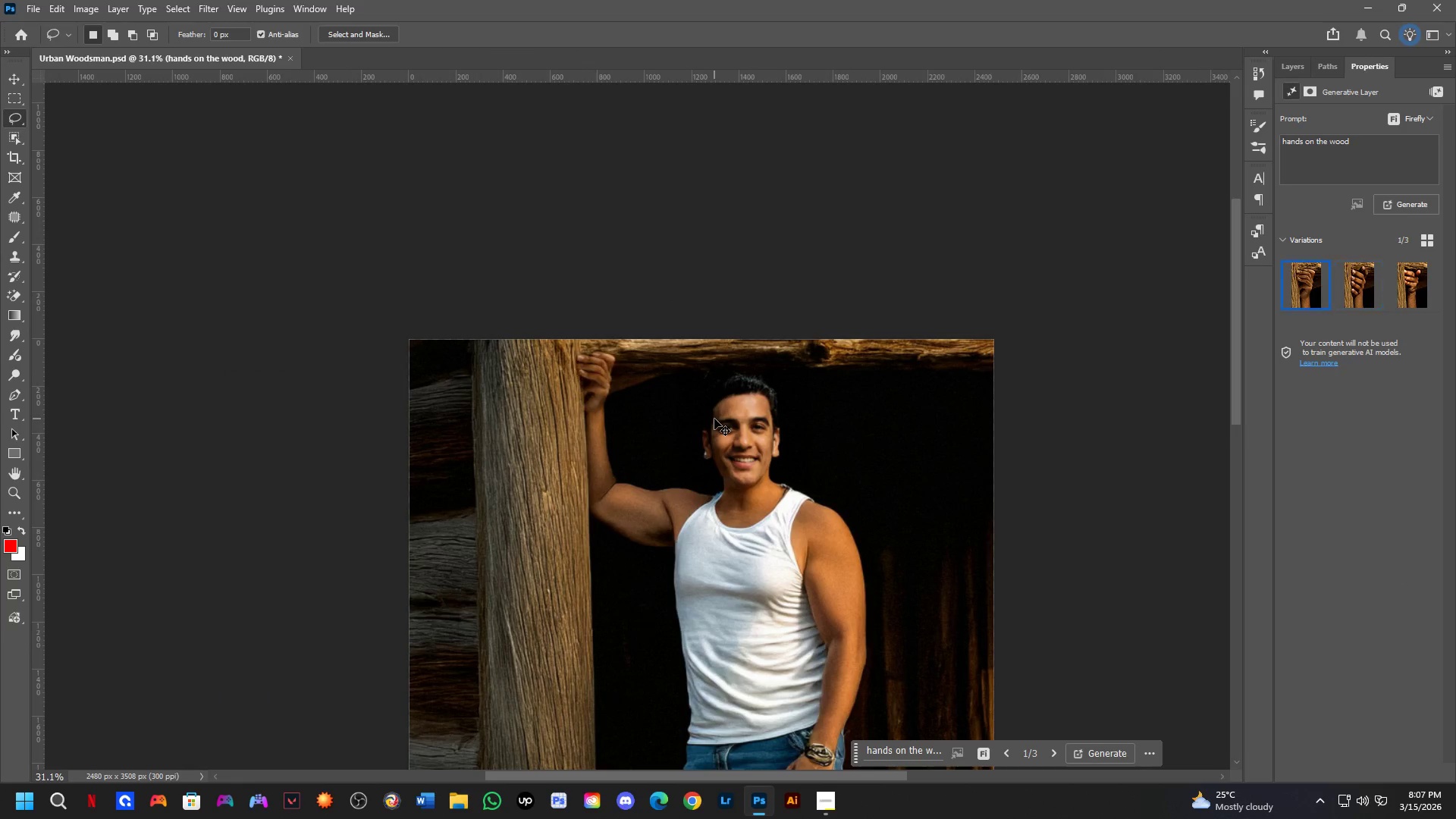 
key(Control+Z)
 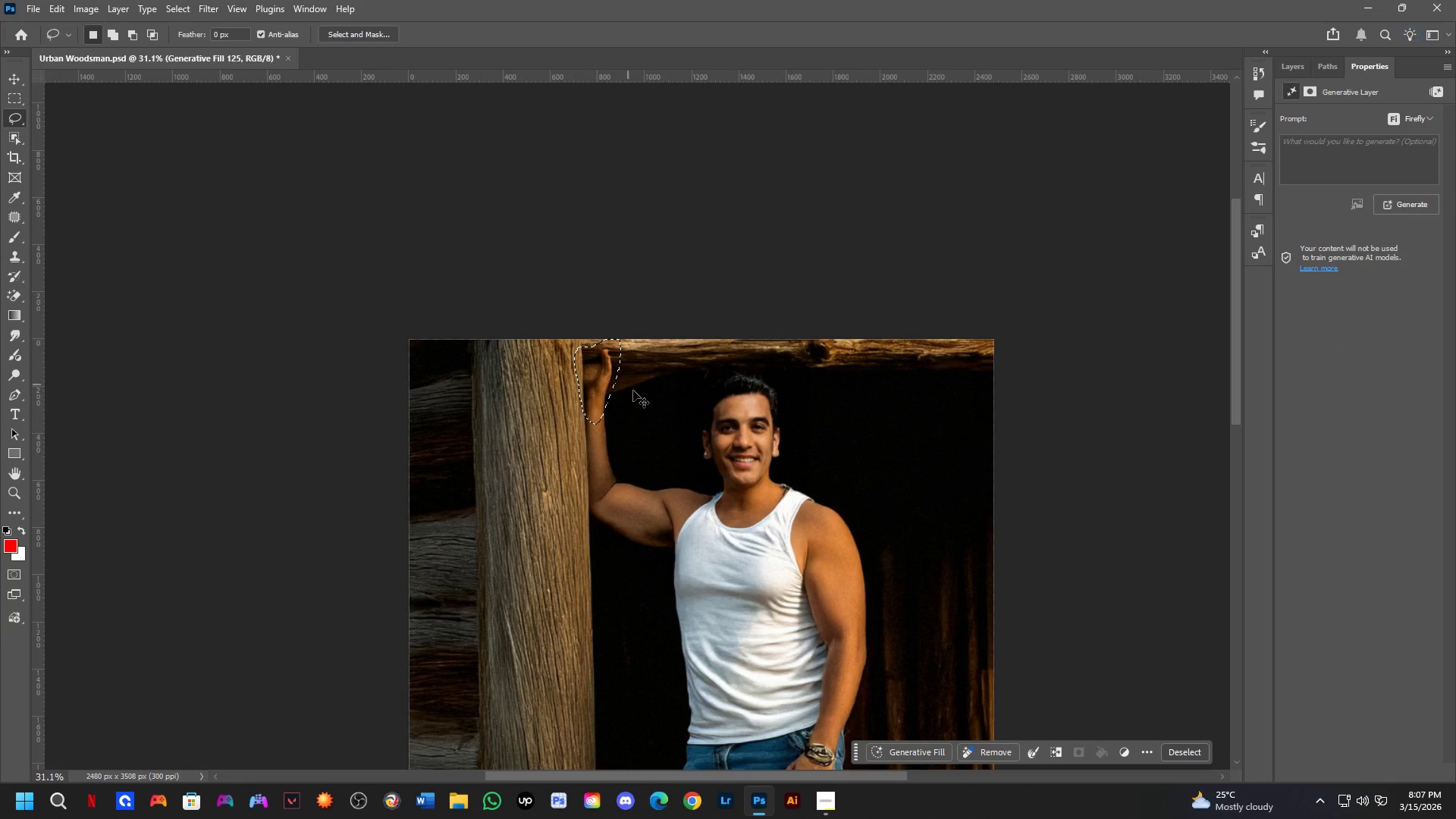 
left_click([644, 402])
 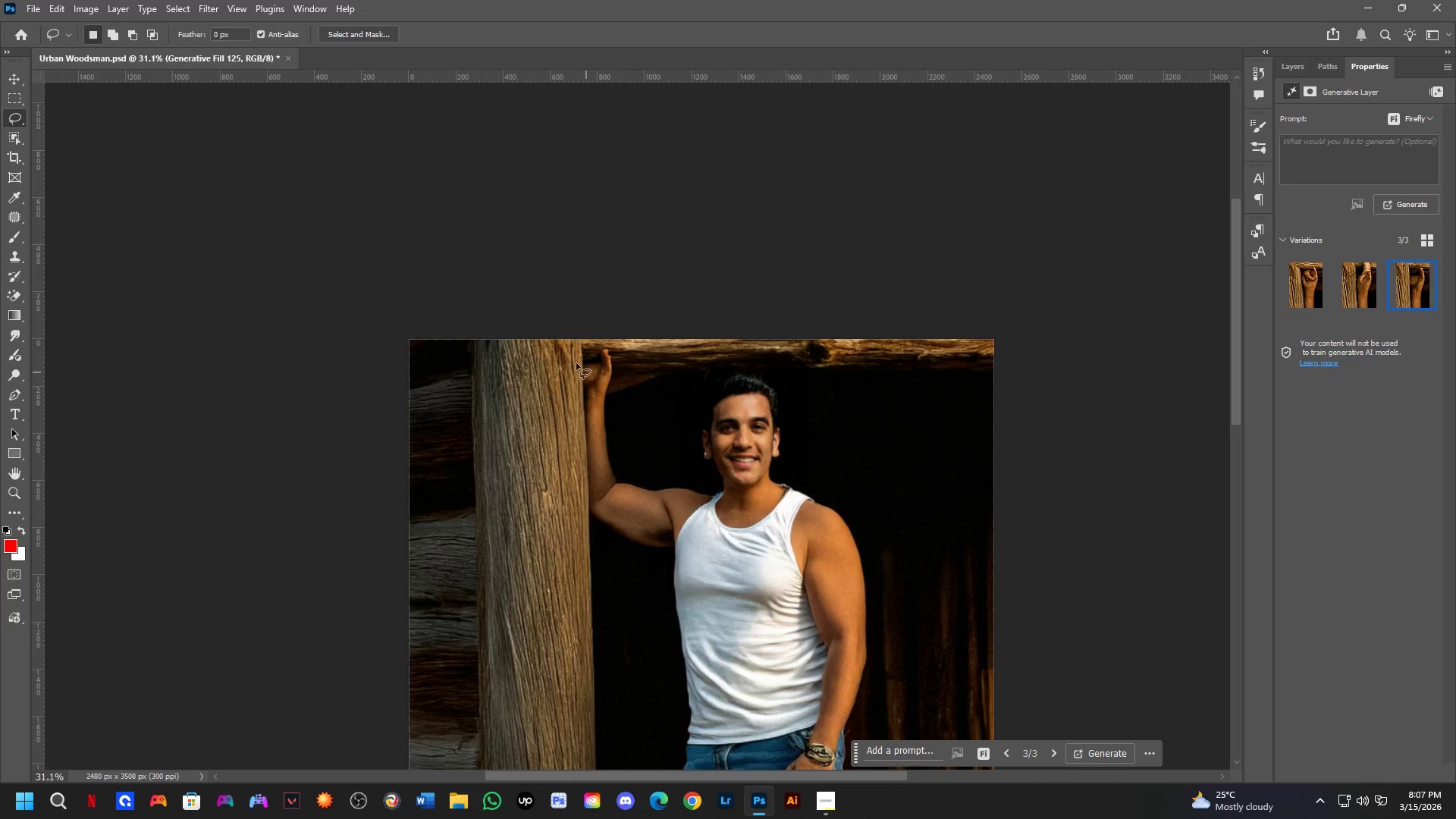 
left_click_drag(start_coordinate=[618, 356], to_coordinate=[623, 320])
 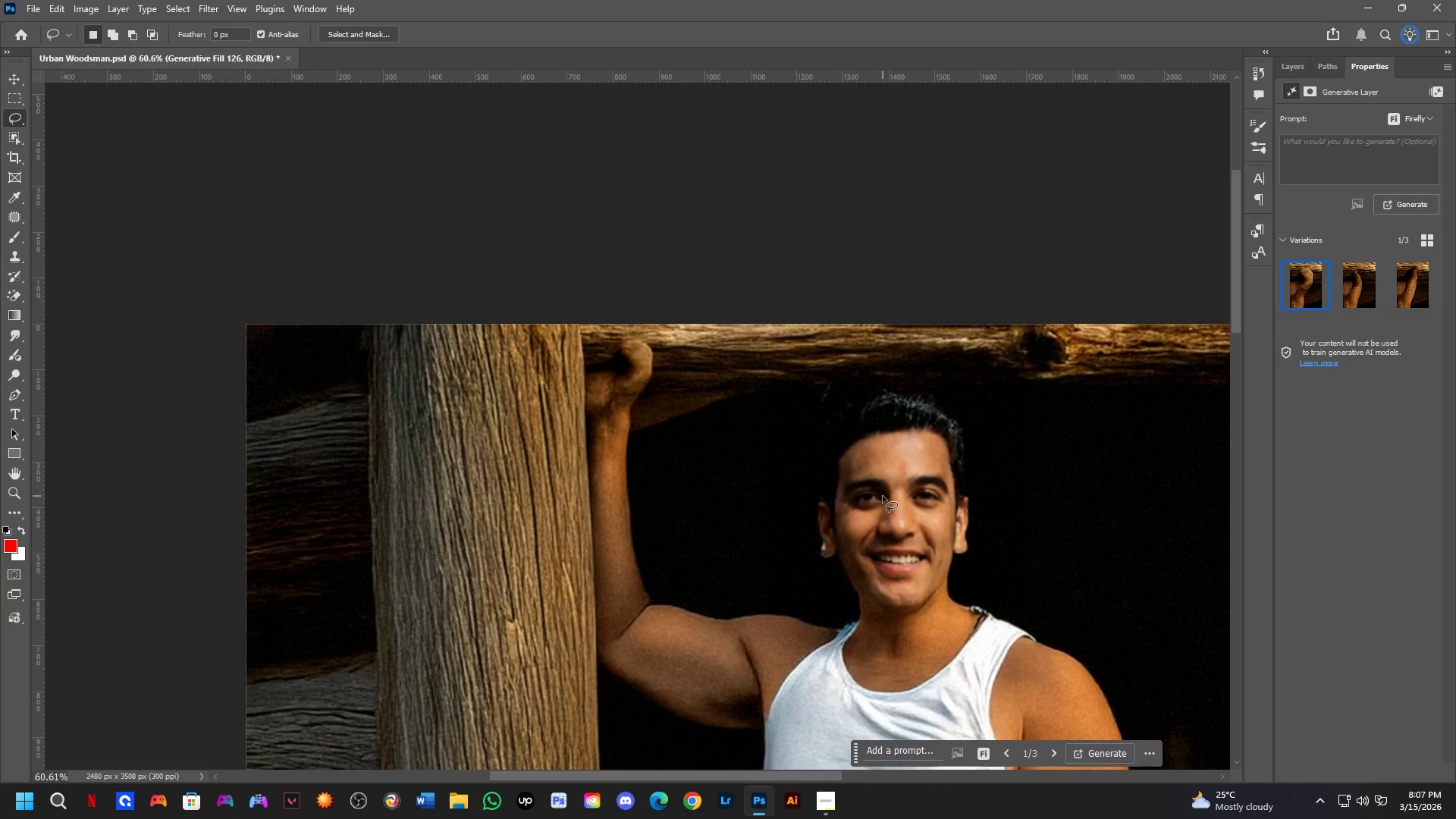 
scroll: coordinate [605, 360], scroll_direction: up, amount: 7.0
 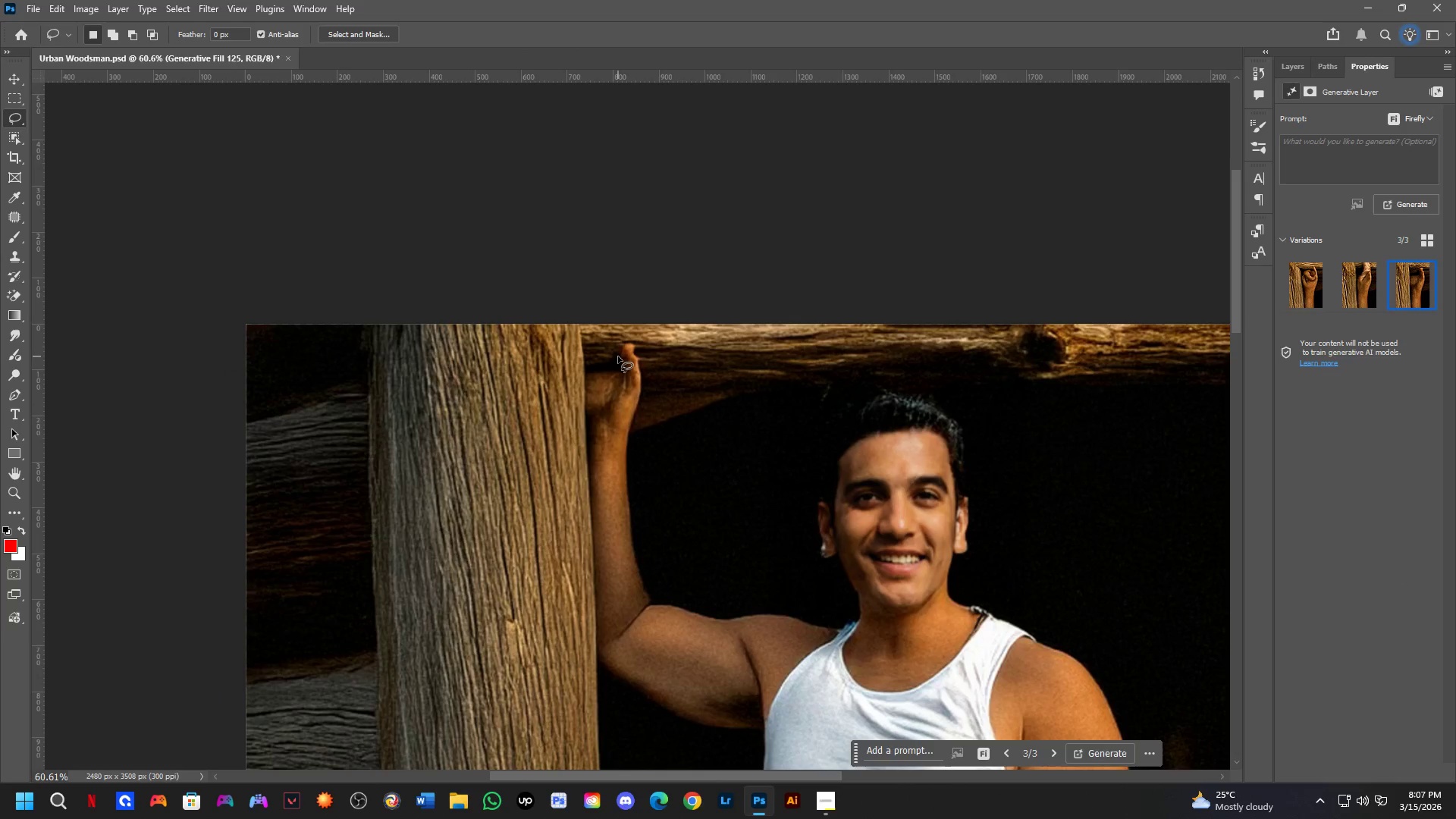 
wait(30.49)
 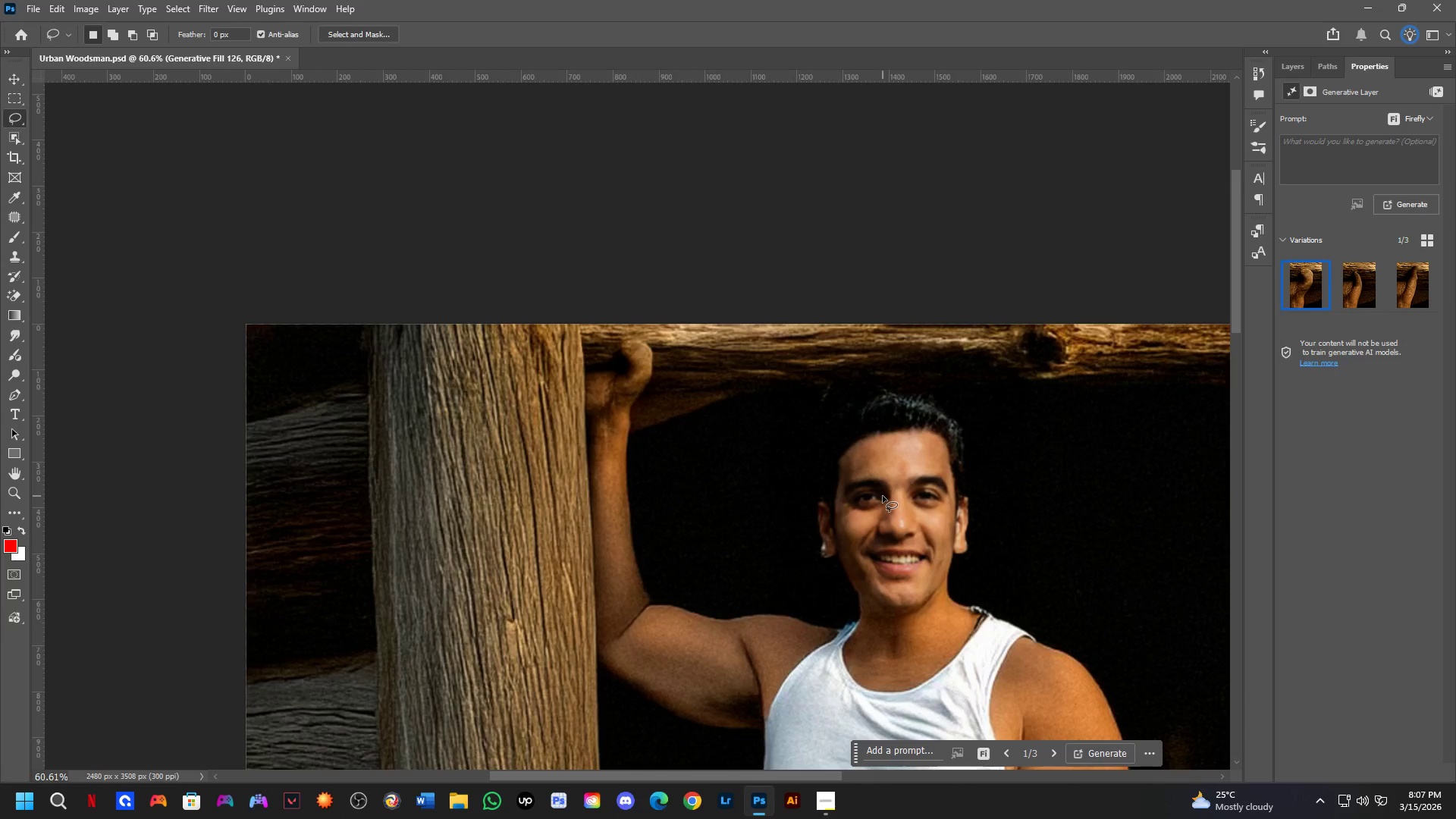 
left_click([1350, 294])
 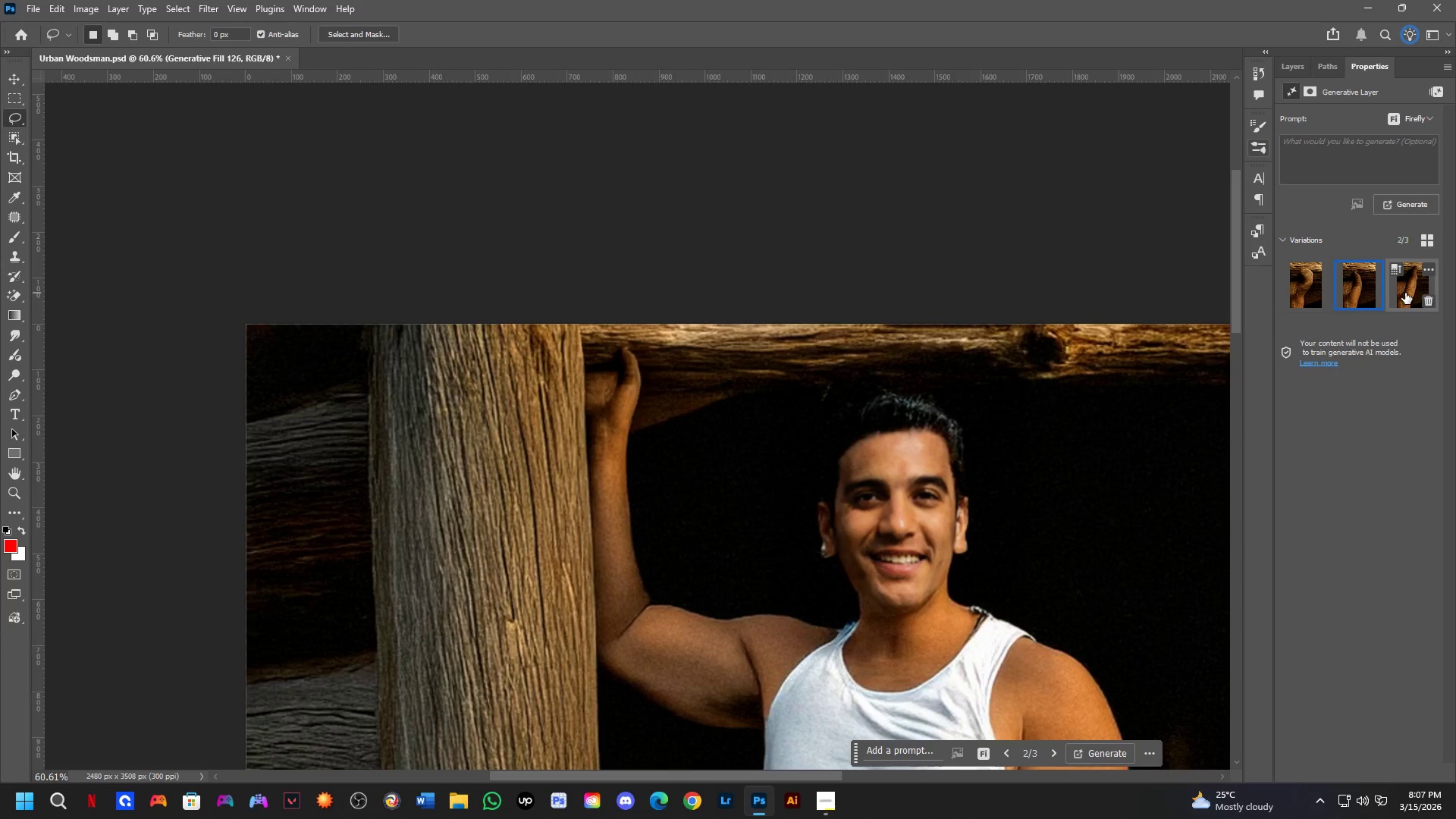 
left_click([1405, 293])
 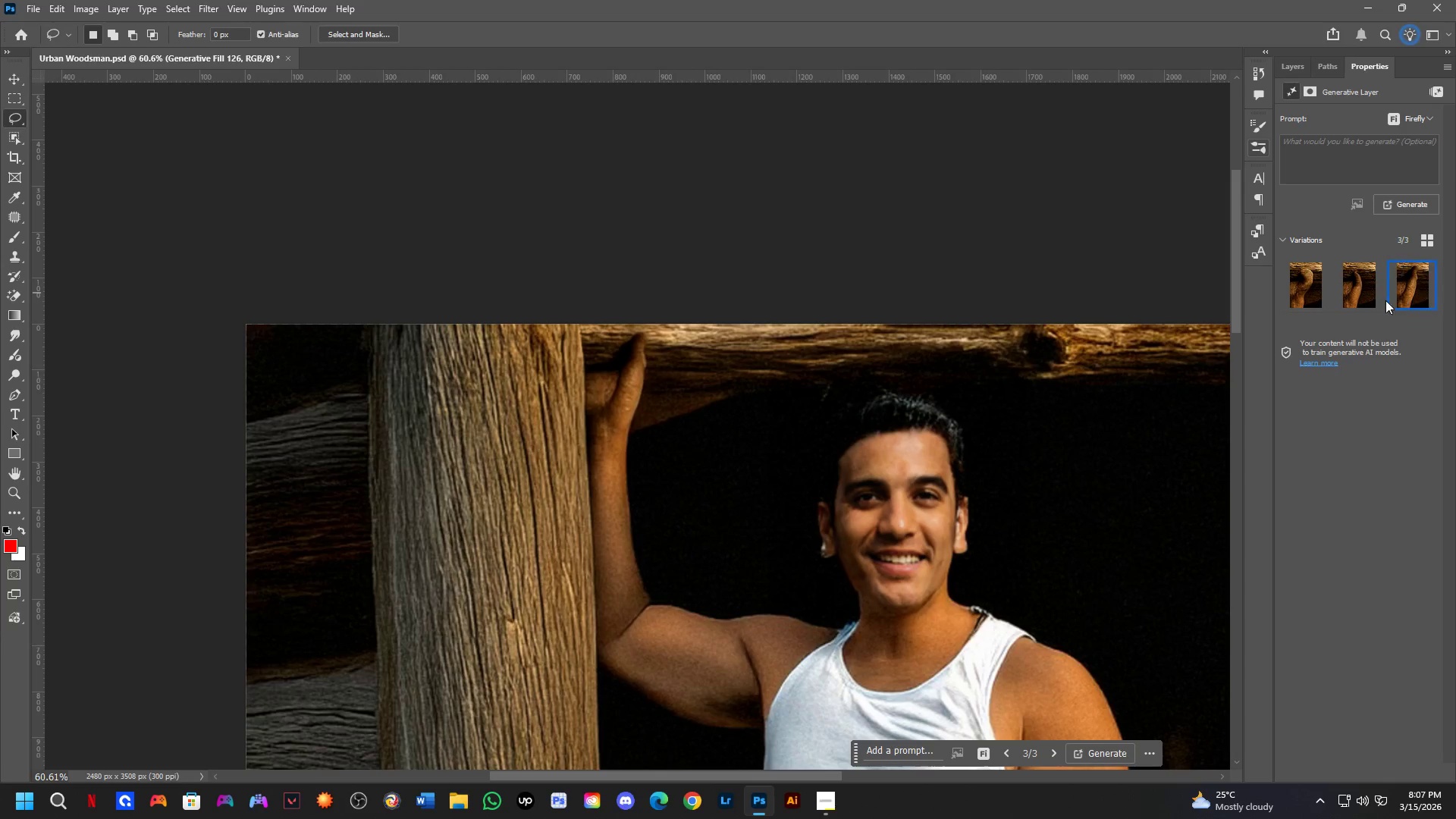 
key(Shift+ShiftLeft)
 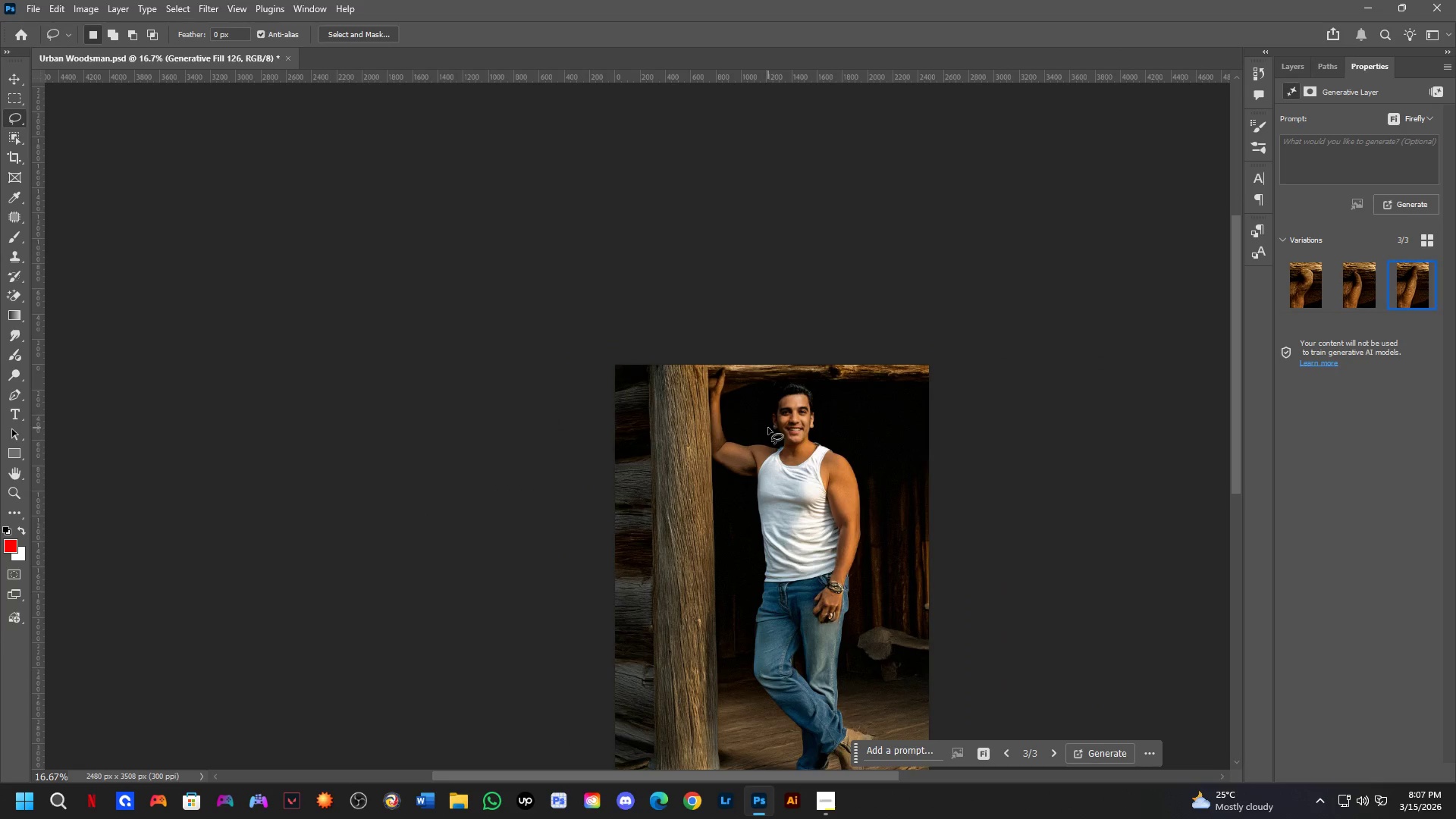 
scroll: coordinate [755, 380], scroll_direction: down, amount: 8.0
 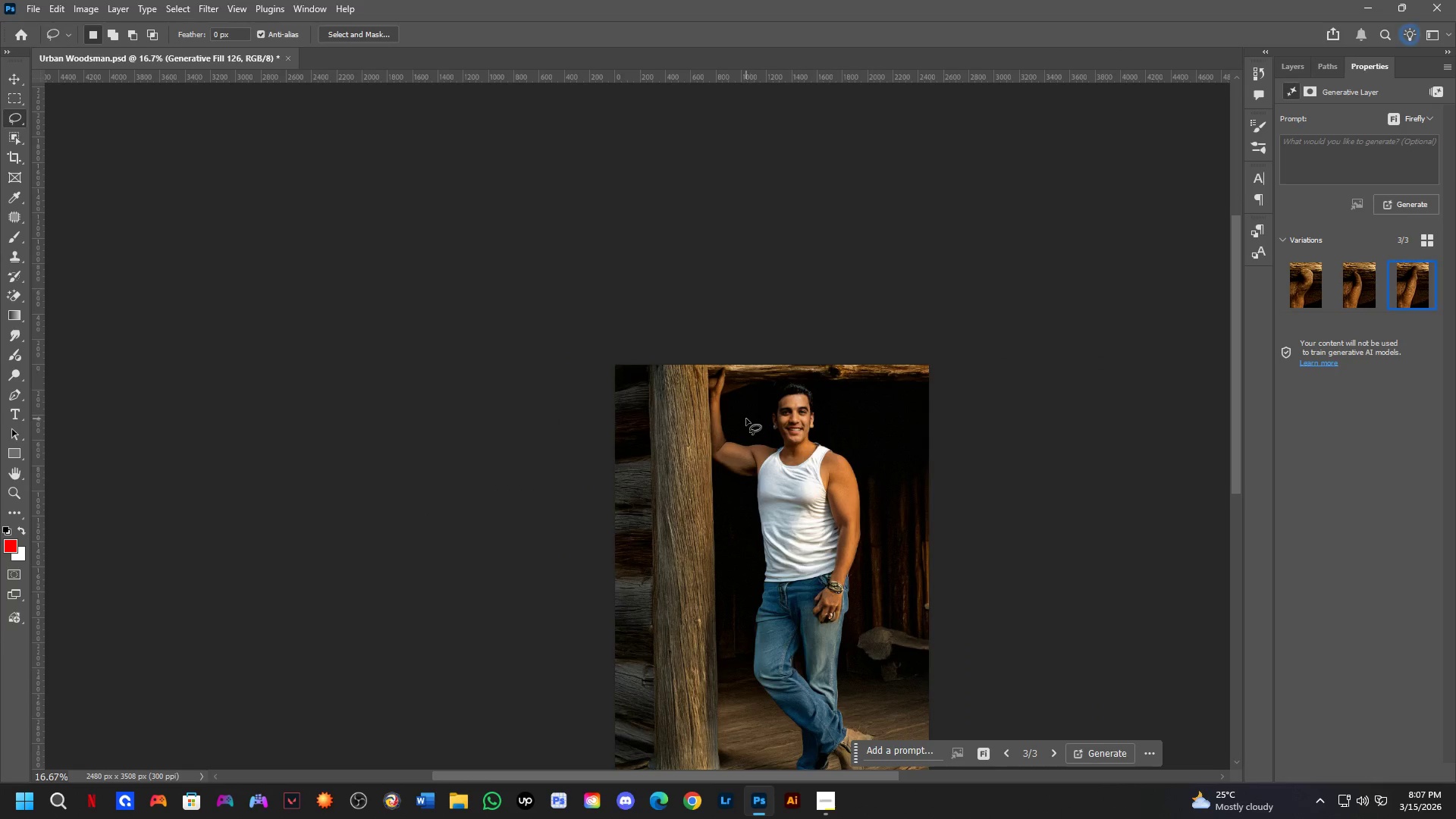 
key(Shift+ShiftLeft)
 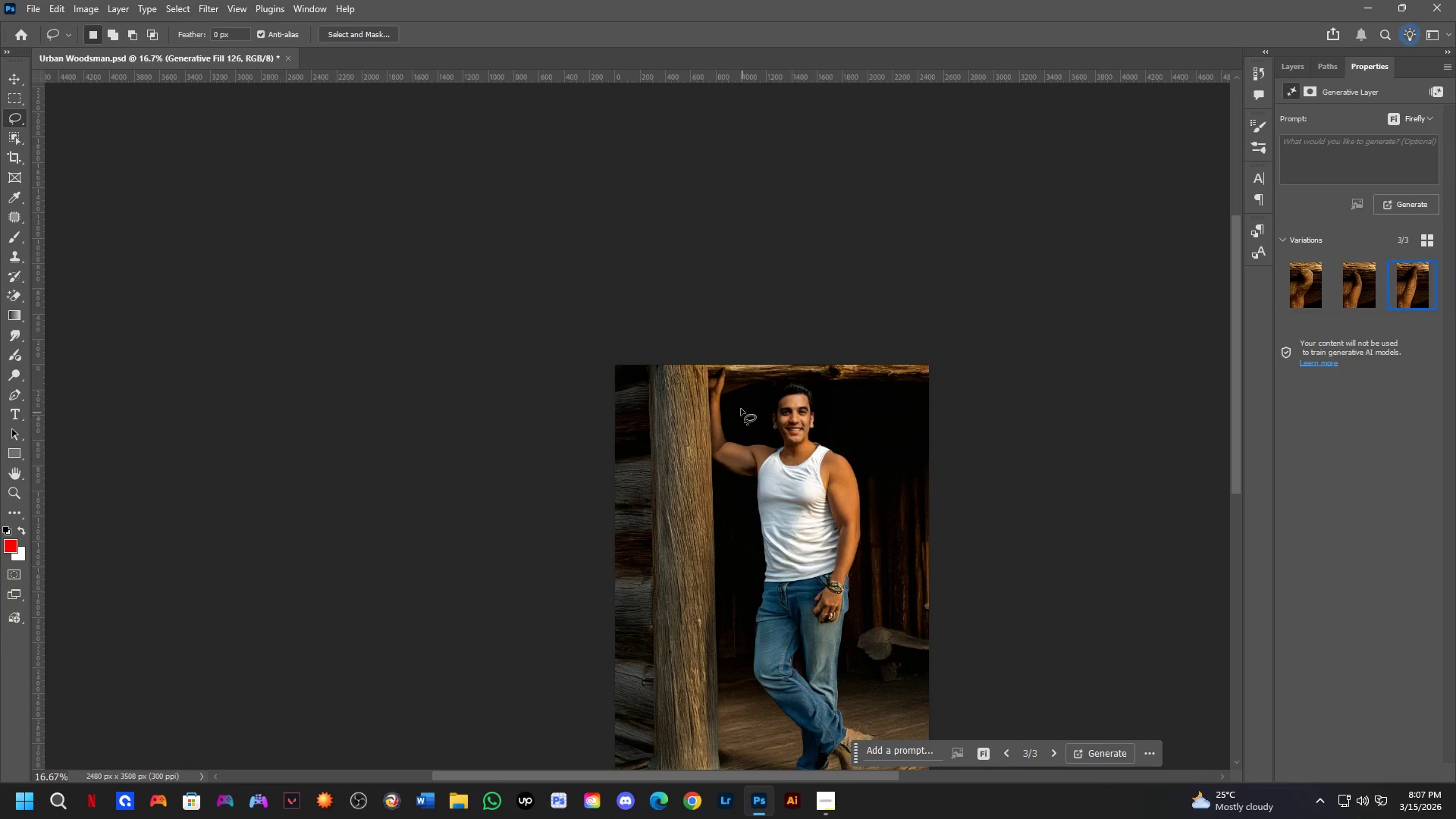 
scroll: coordinate [684, 367], scroll_direction: up, amount: 11.0
 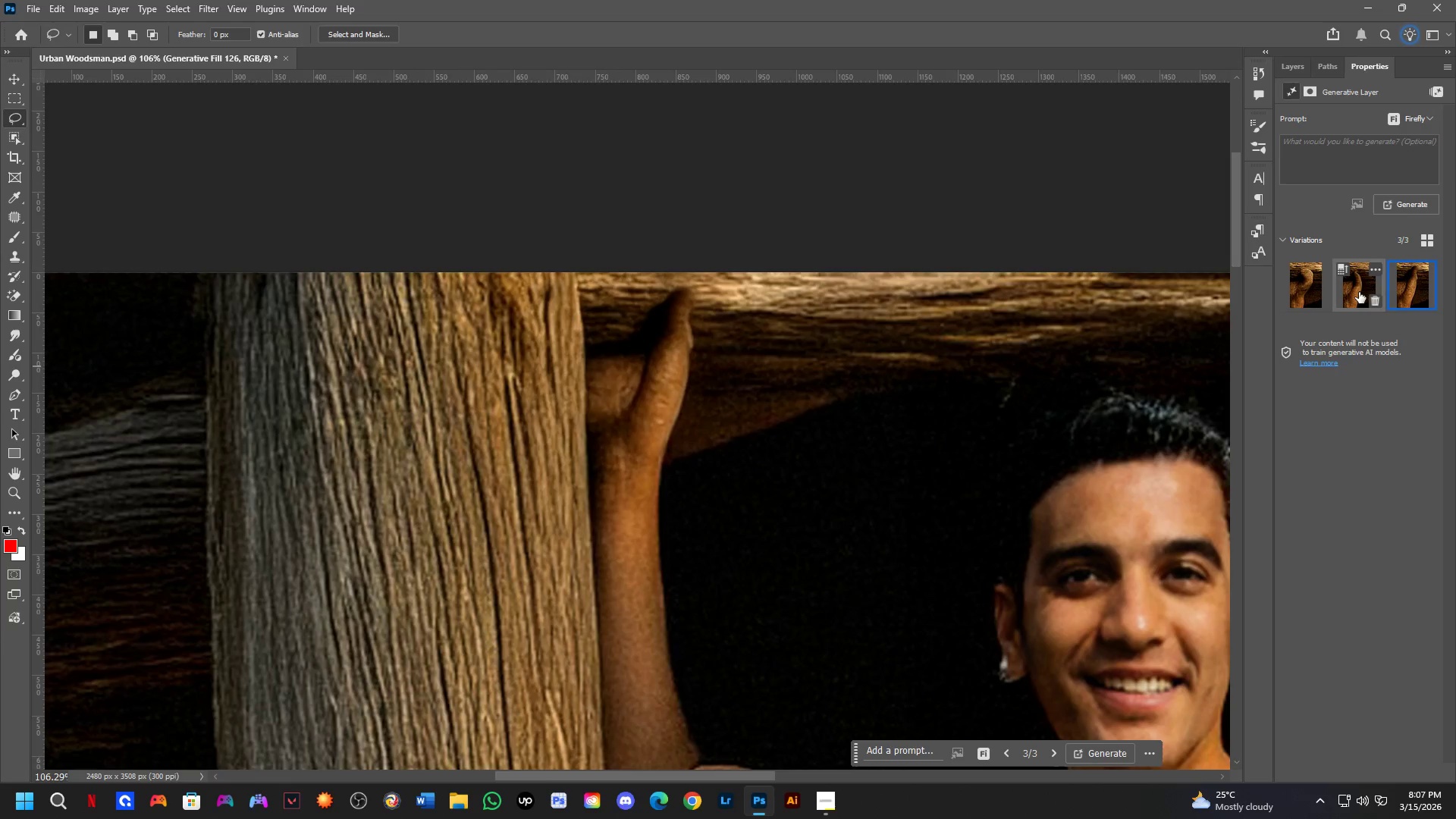 
left_click([1345, 287])
 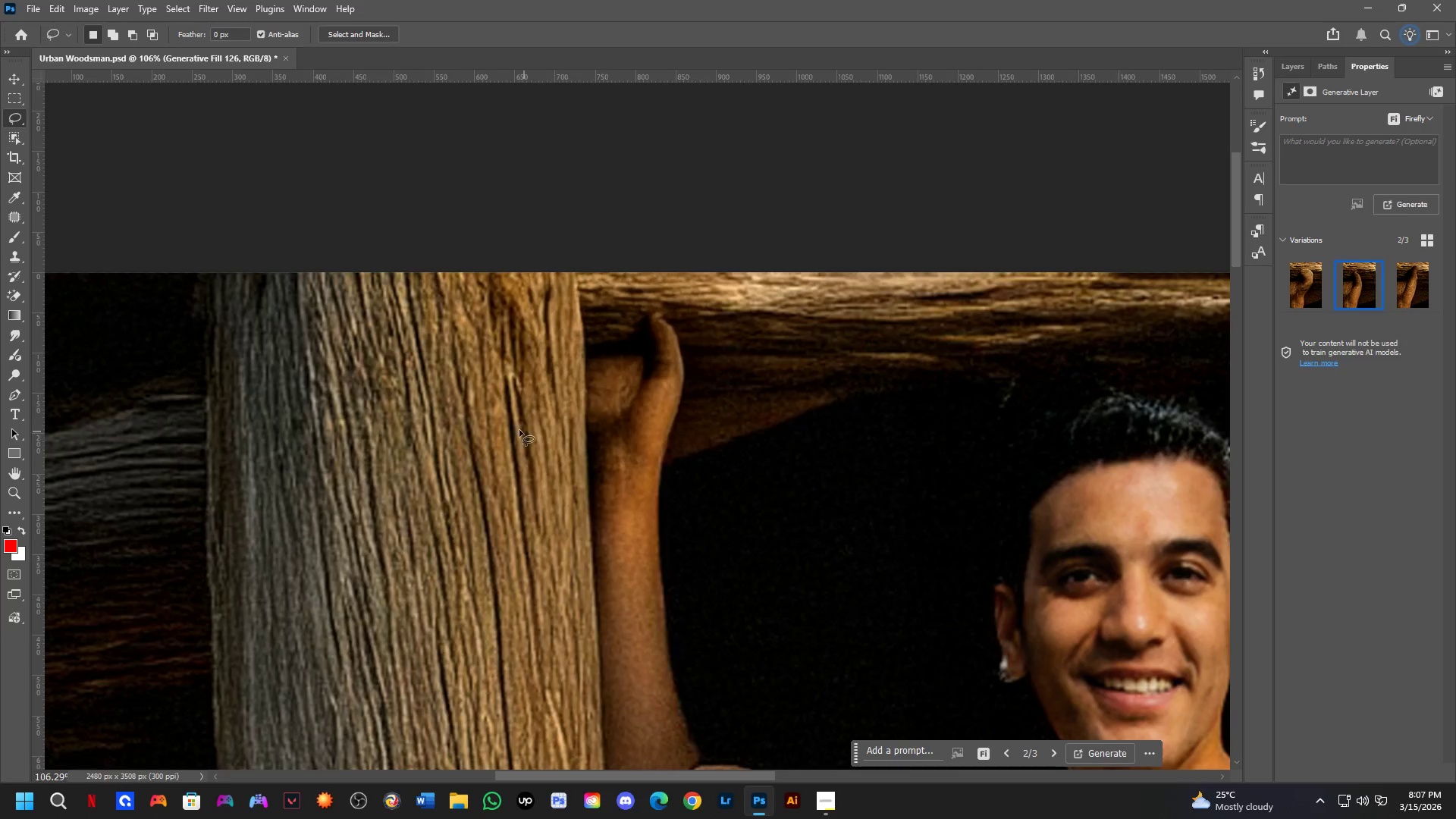 
key(Shift+ShiftLeft)
 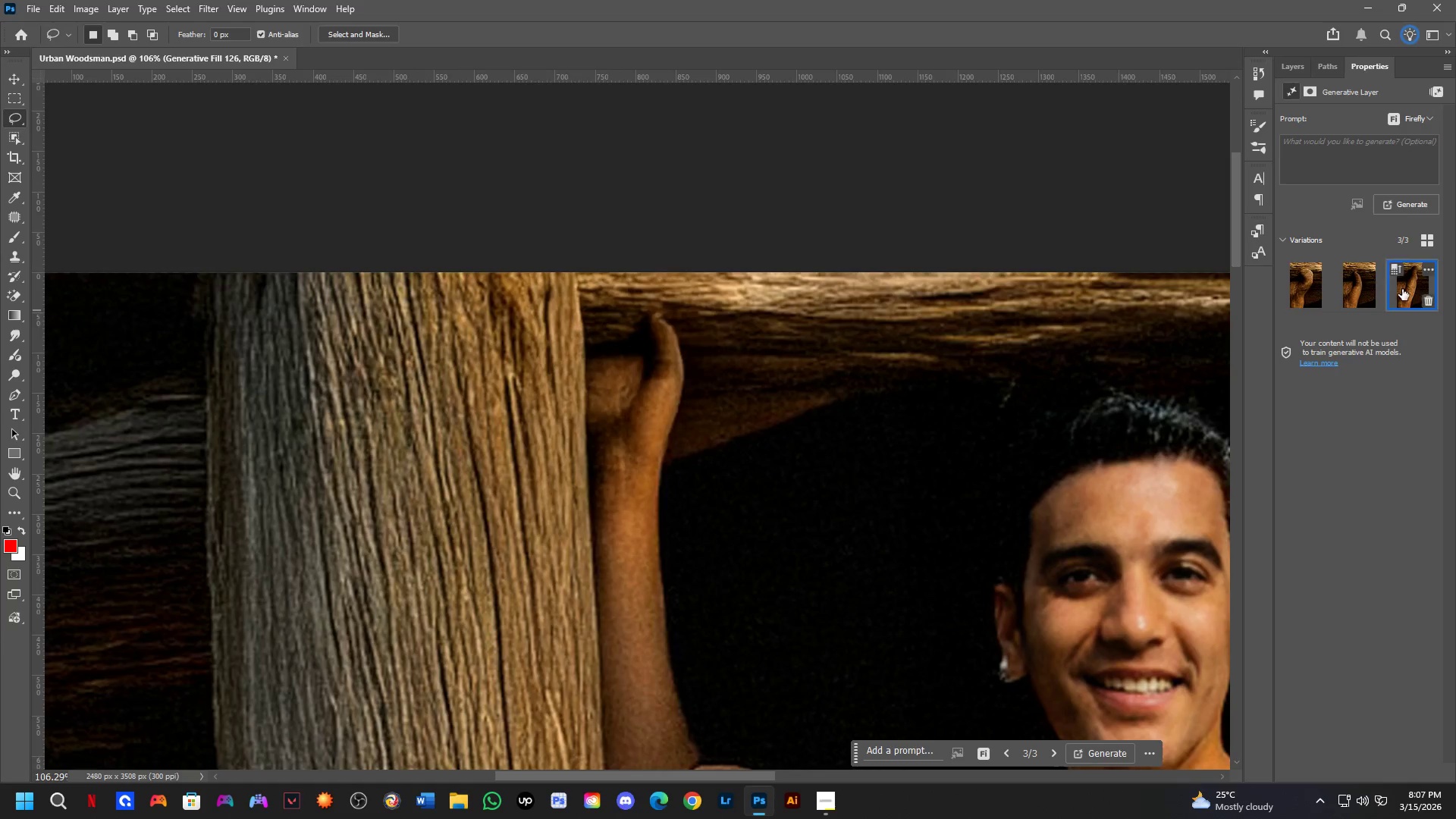 
key(Shift+ShiftLeft)
 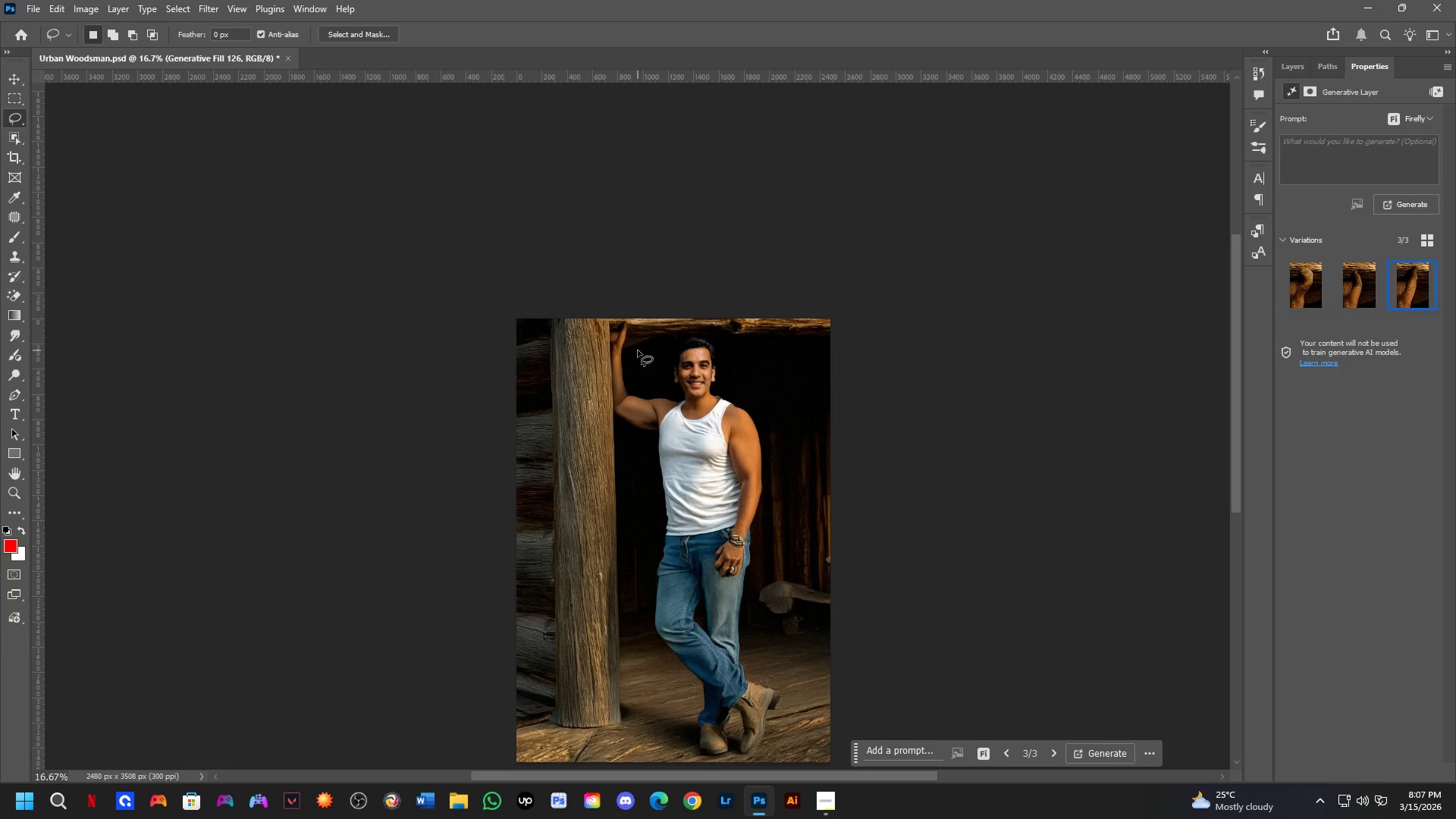 
key(Shift+ShiftLeft)
 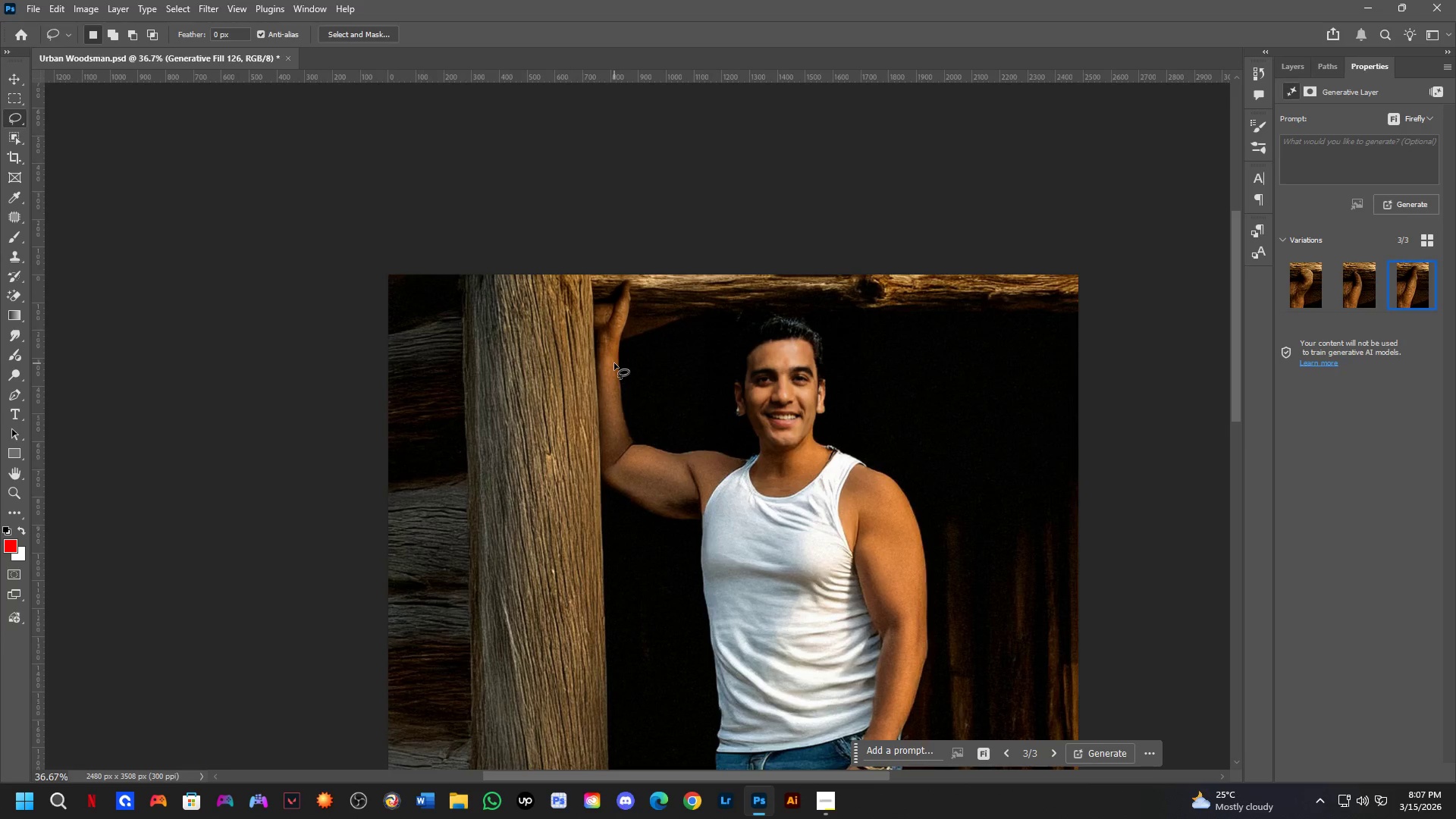 
scroll: coordinate [614, 355], scroll_direction: down, amount: 8.0
 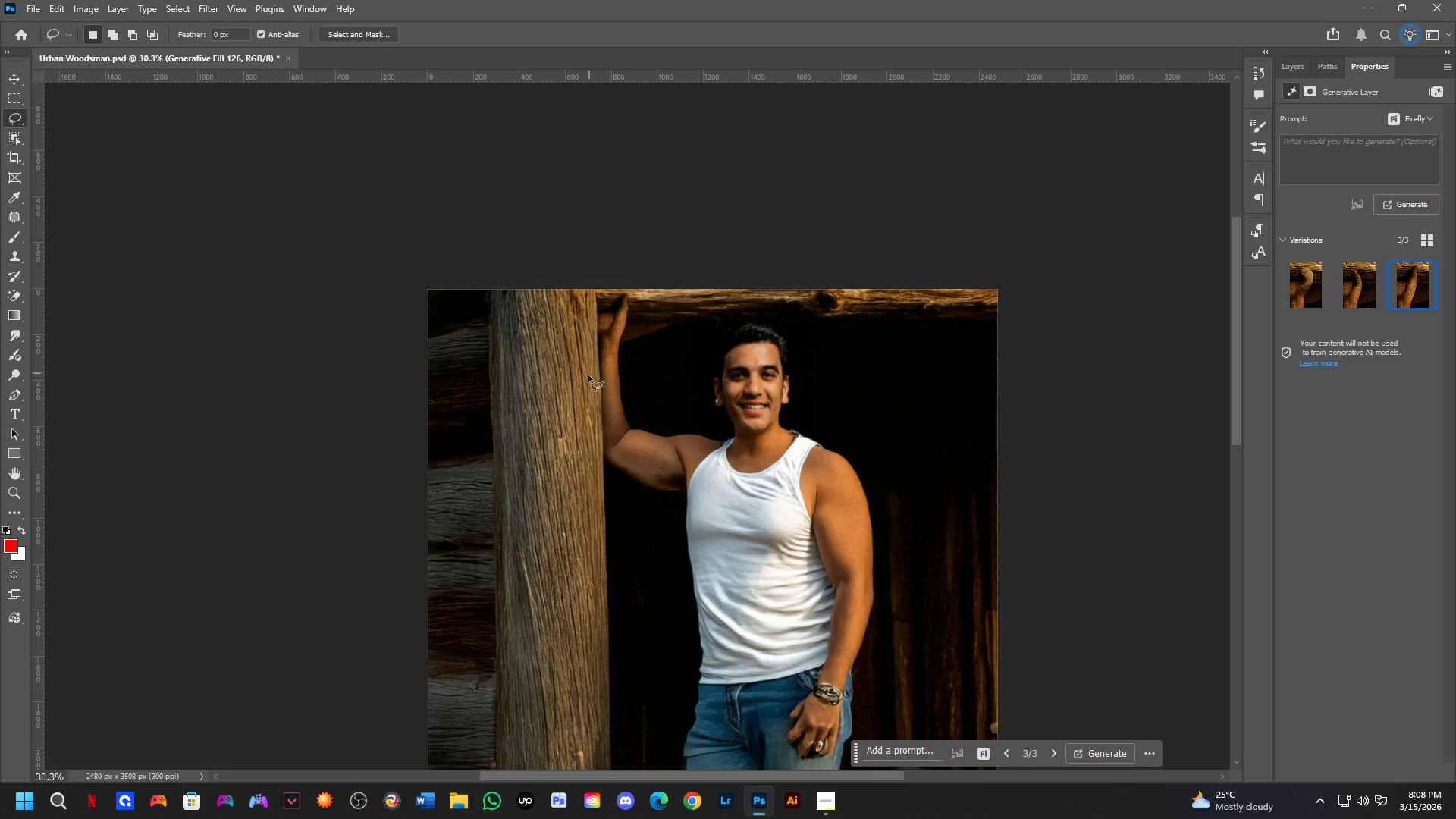 
left_click_drag(start_coordinate=[588, 378], to_coordinate=[593, 303])
 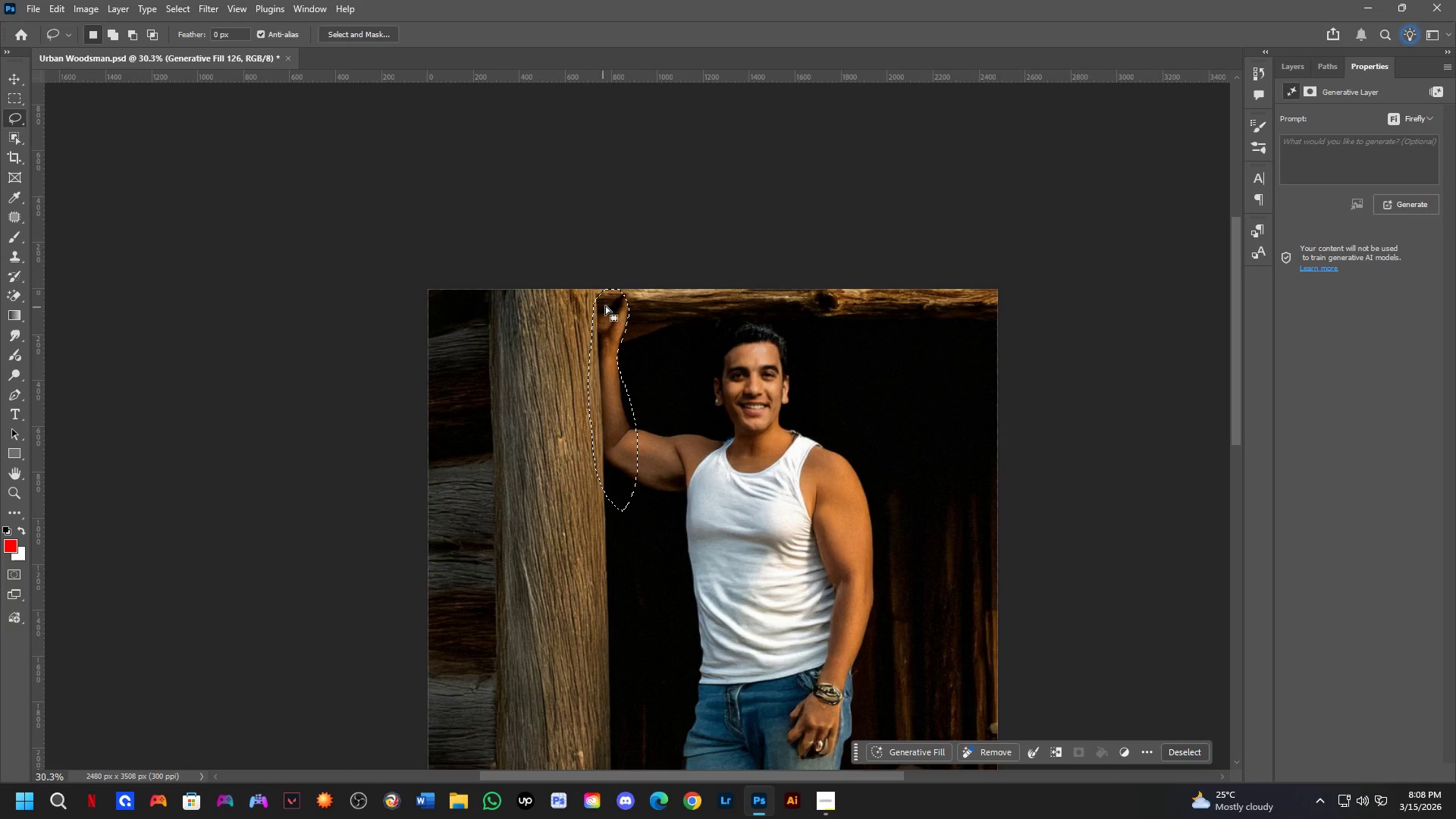 
key(Shift+ShiftLeft)
 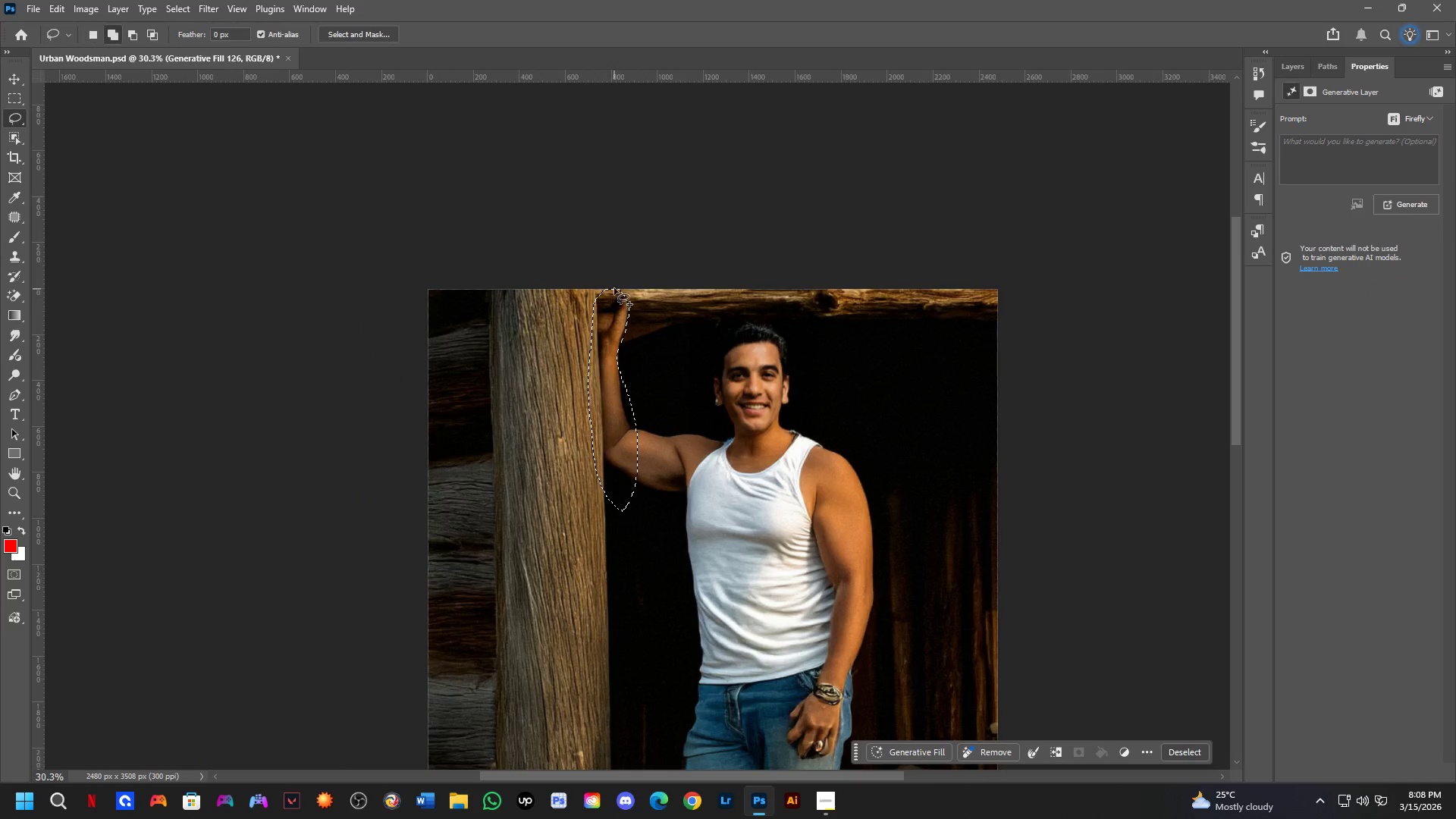 
left_click_drag(start_coordinate=[614, 288], to_coordinate=[602, 329])
 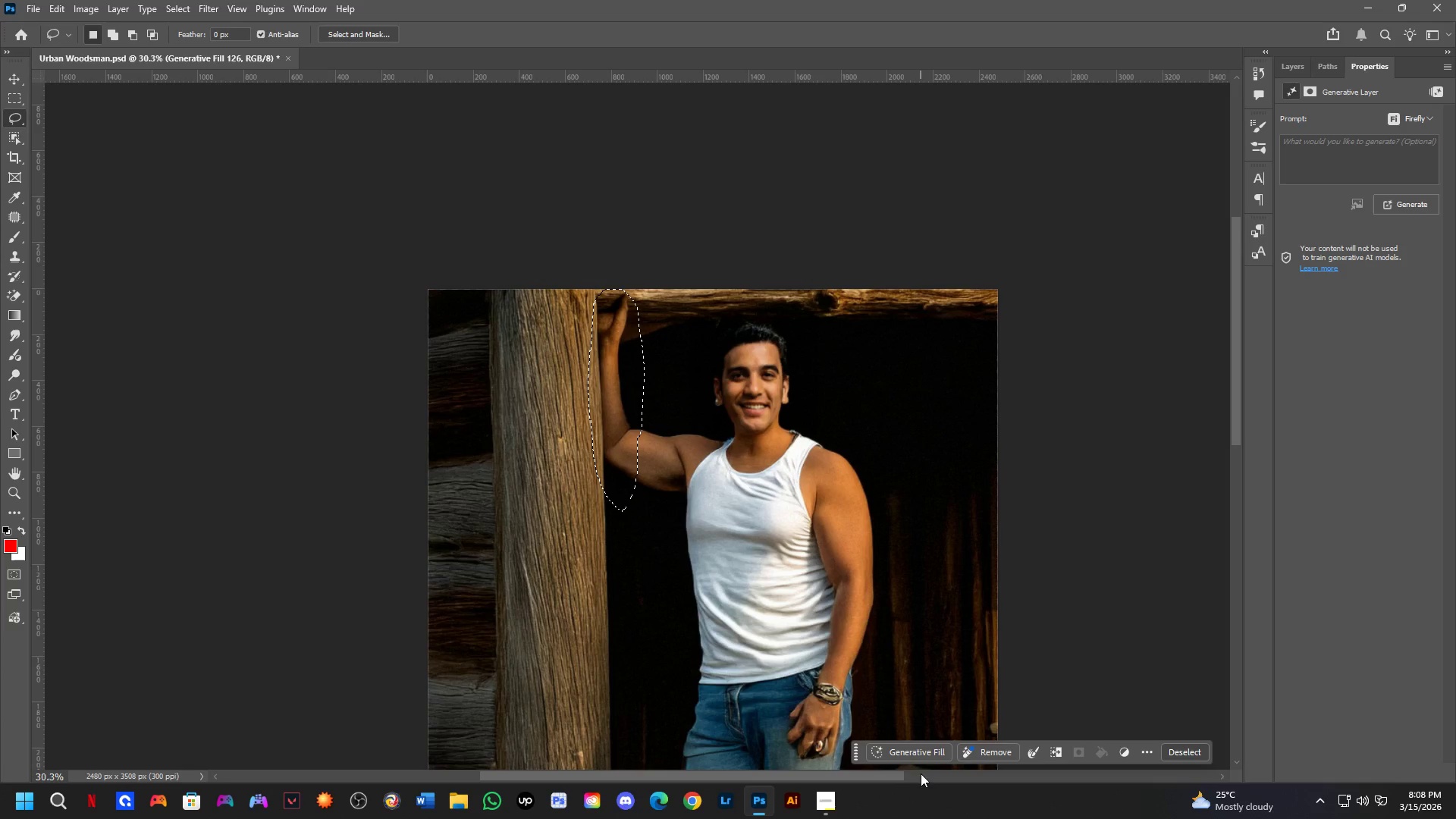 
left_click([917, 751])
 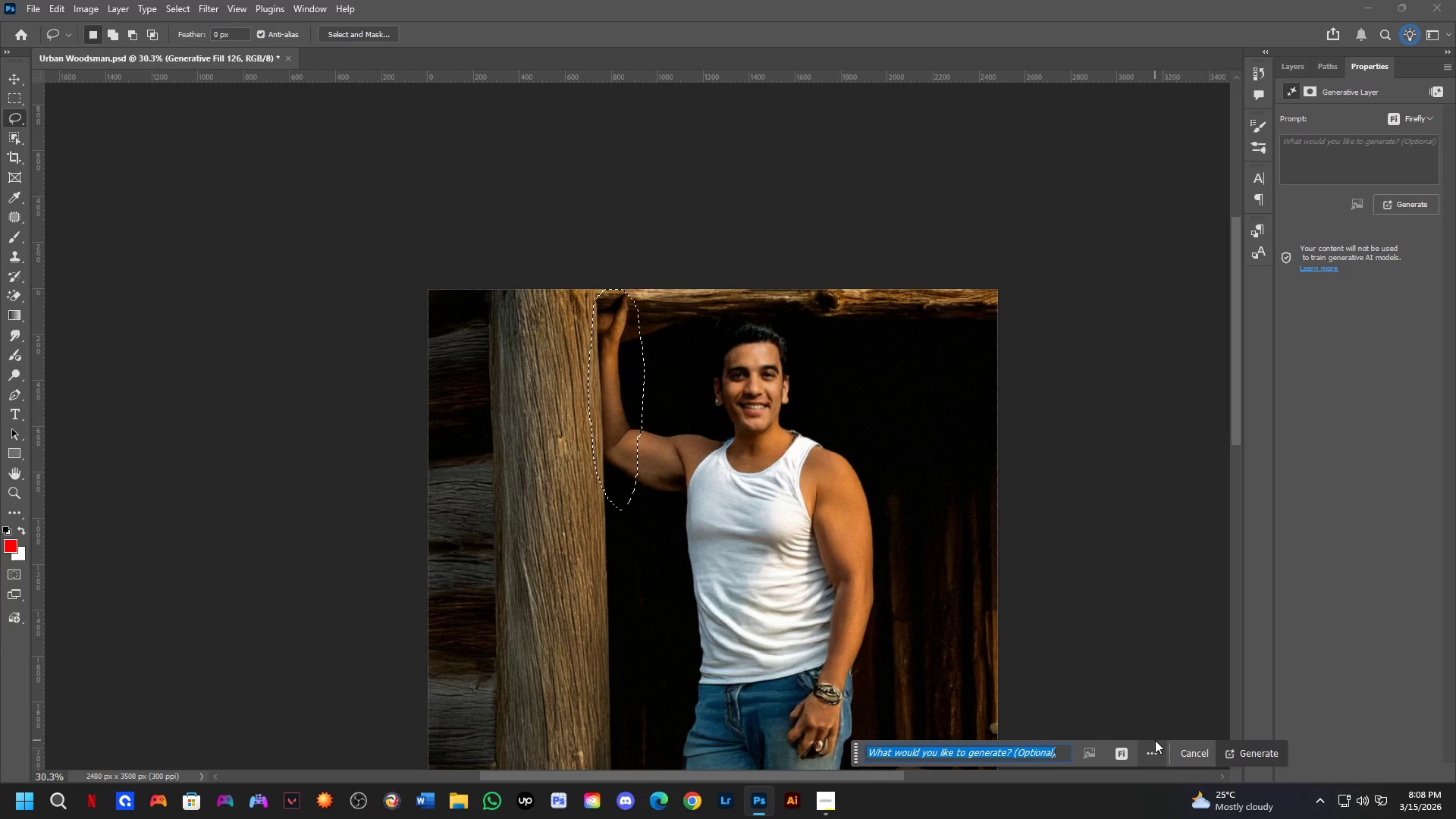 
wait(25.77)
 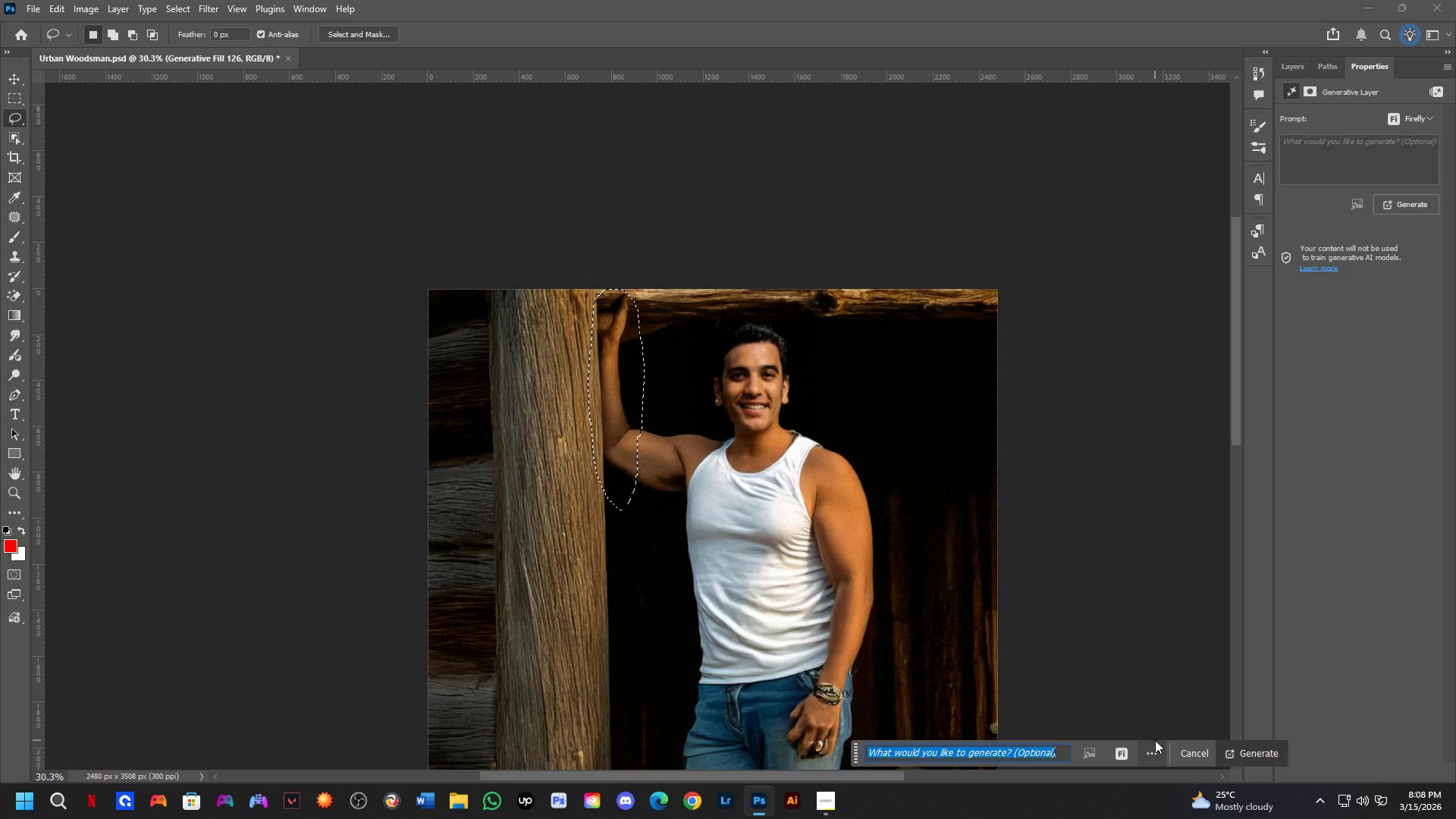 
key(Shift+ShiftLeft)
 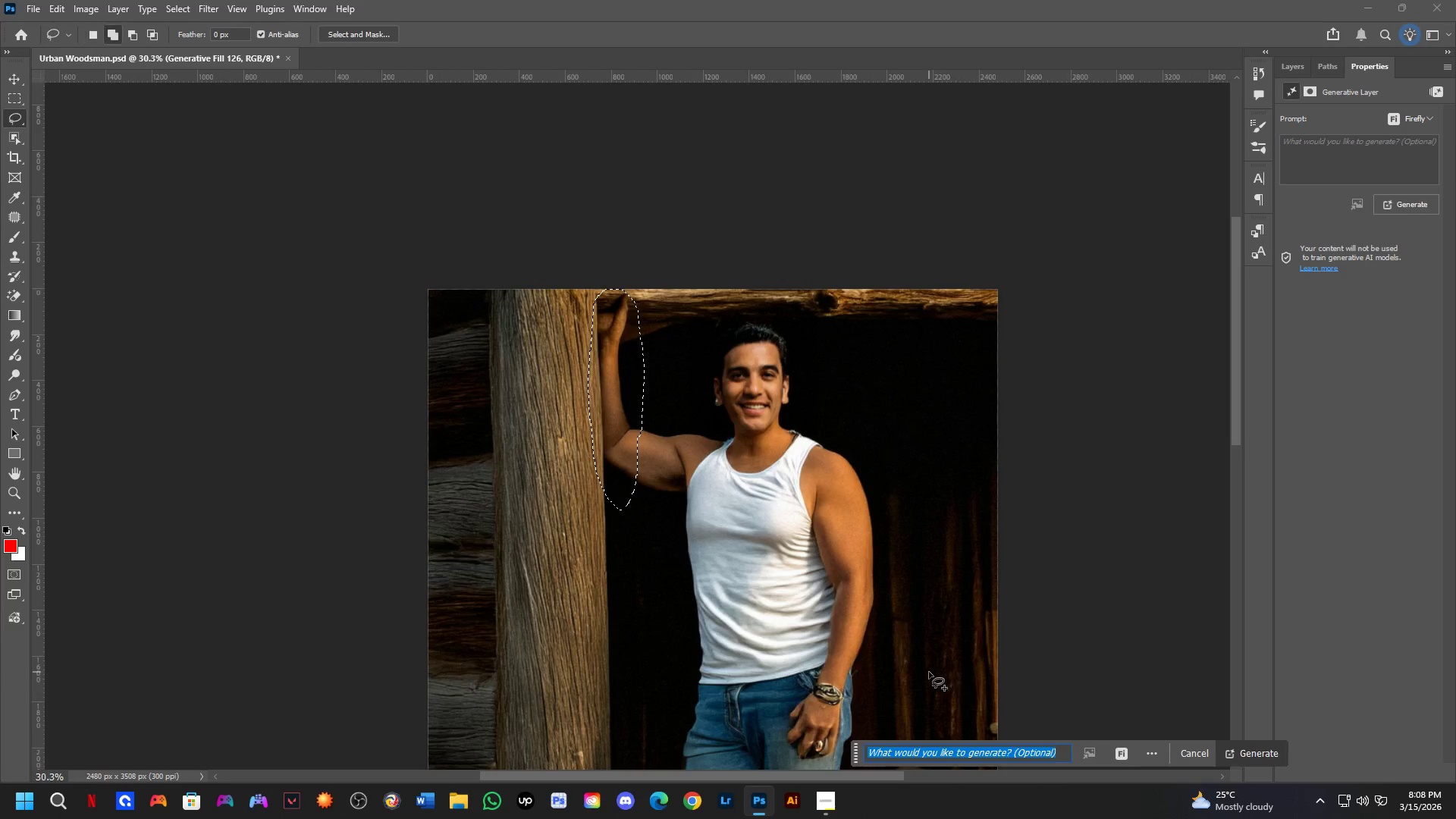 
scroll: coordinate [919, 670], scroll_direction: up, amount: 2.0
 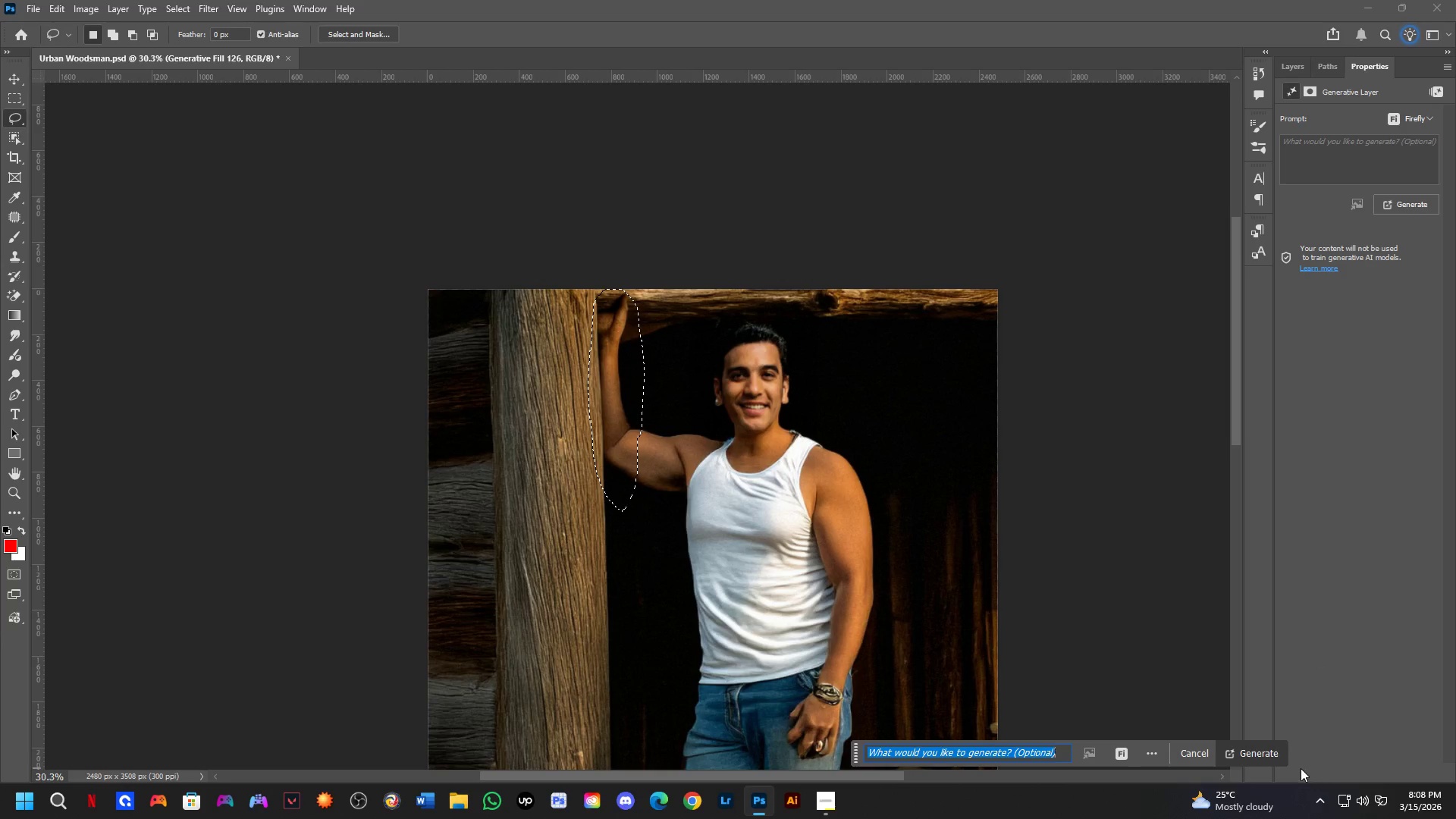 
left_click([1272, 748])
 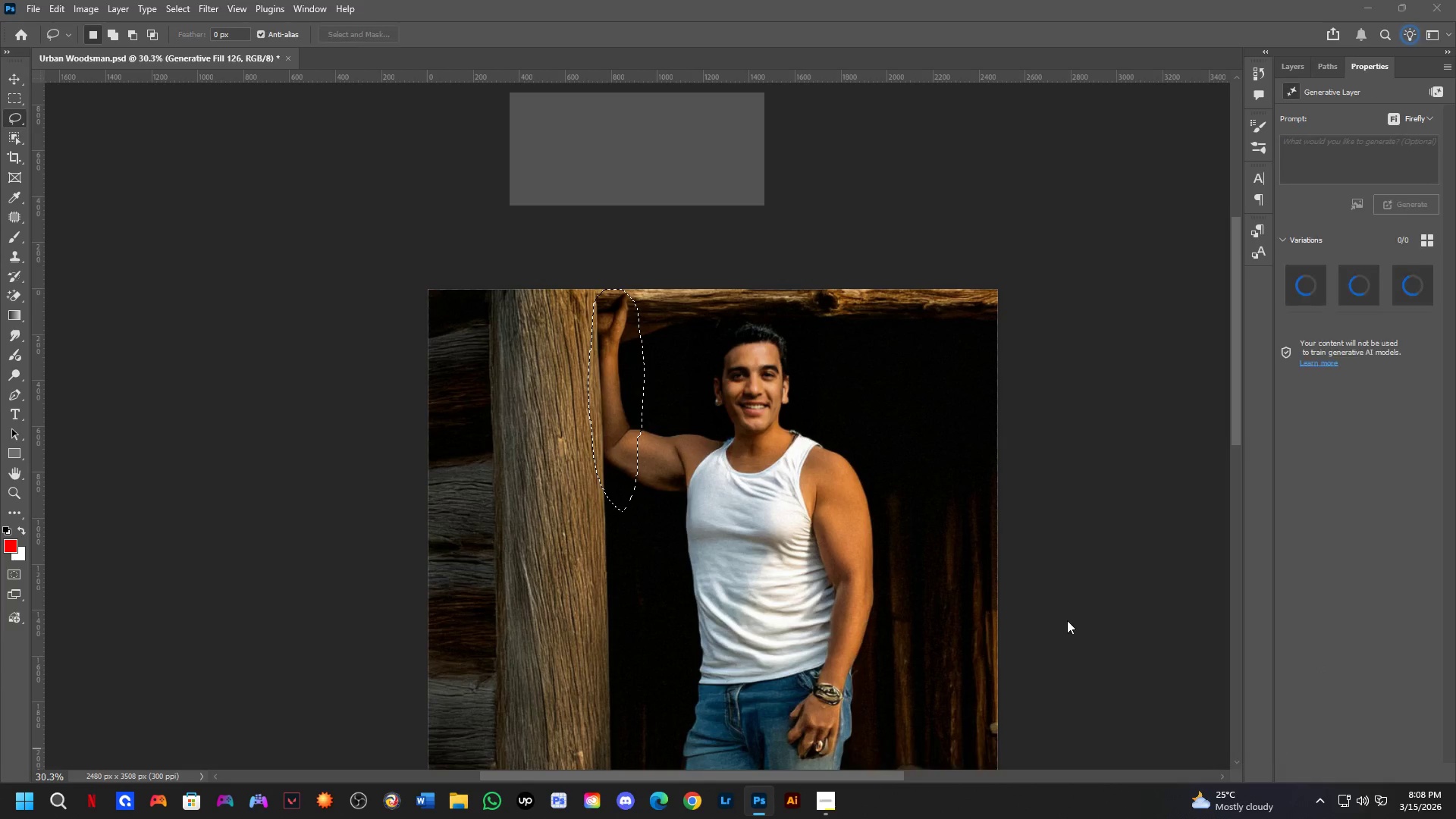 
key(Shift+ShiftLeft)
 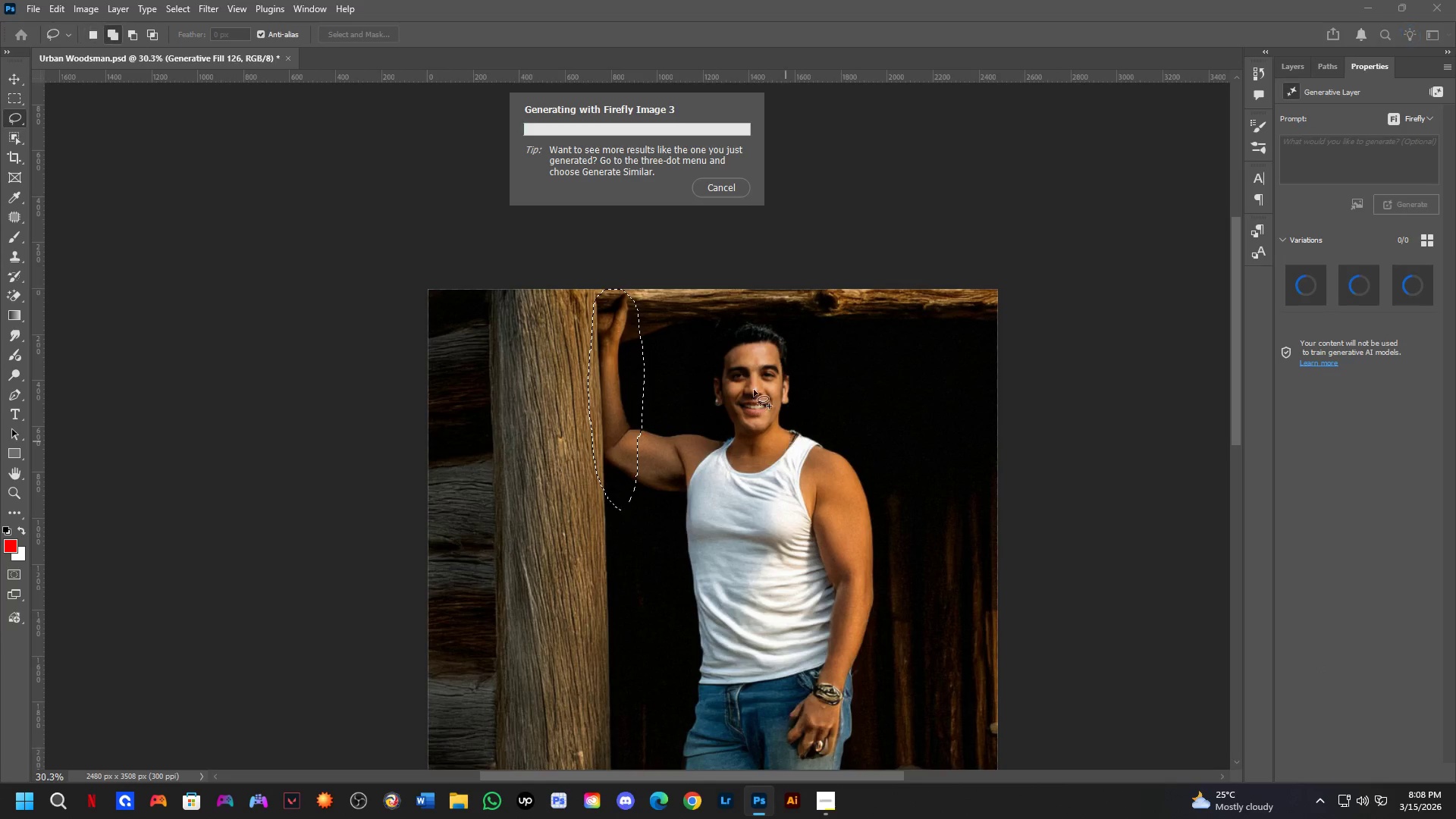 
key(Shift+ShiftLeft)
 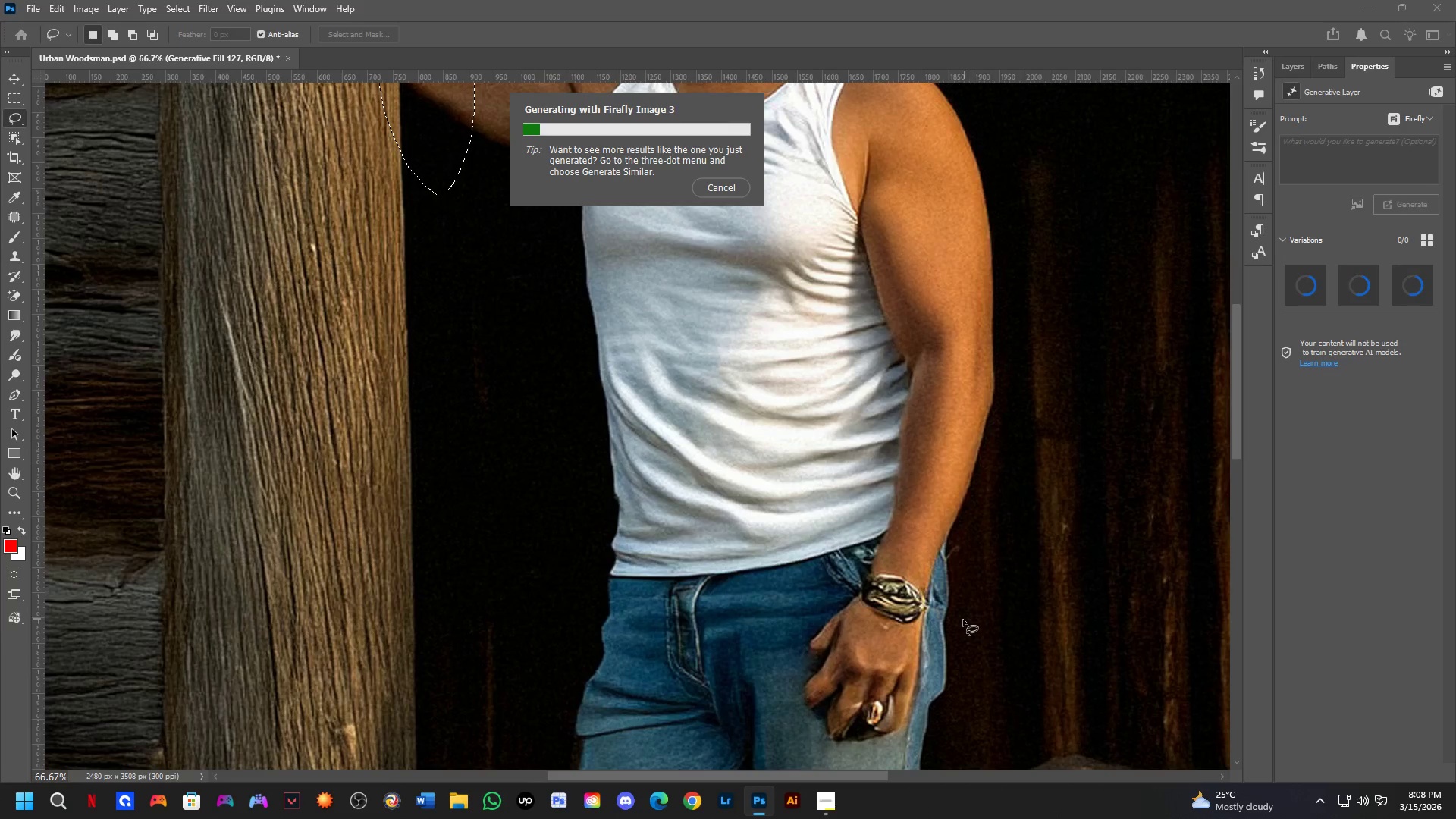 
hold_key(key=ShiftLeft, duration=0.38)
 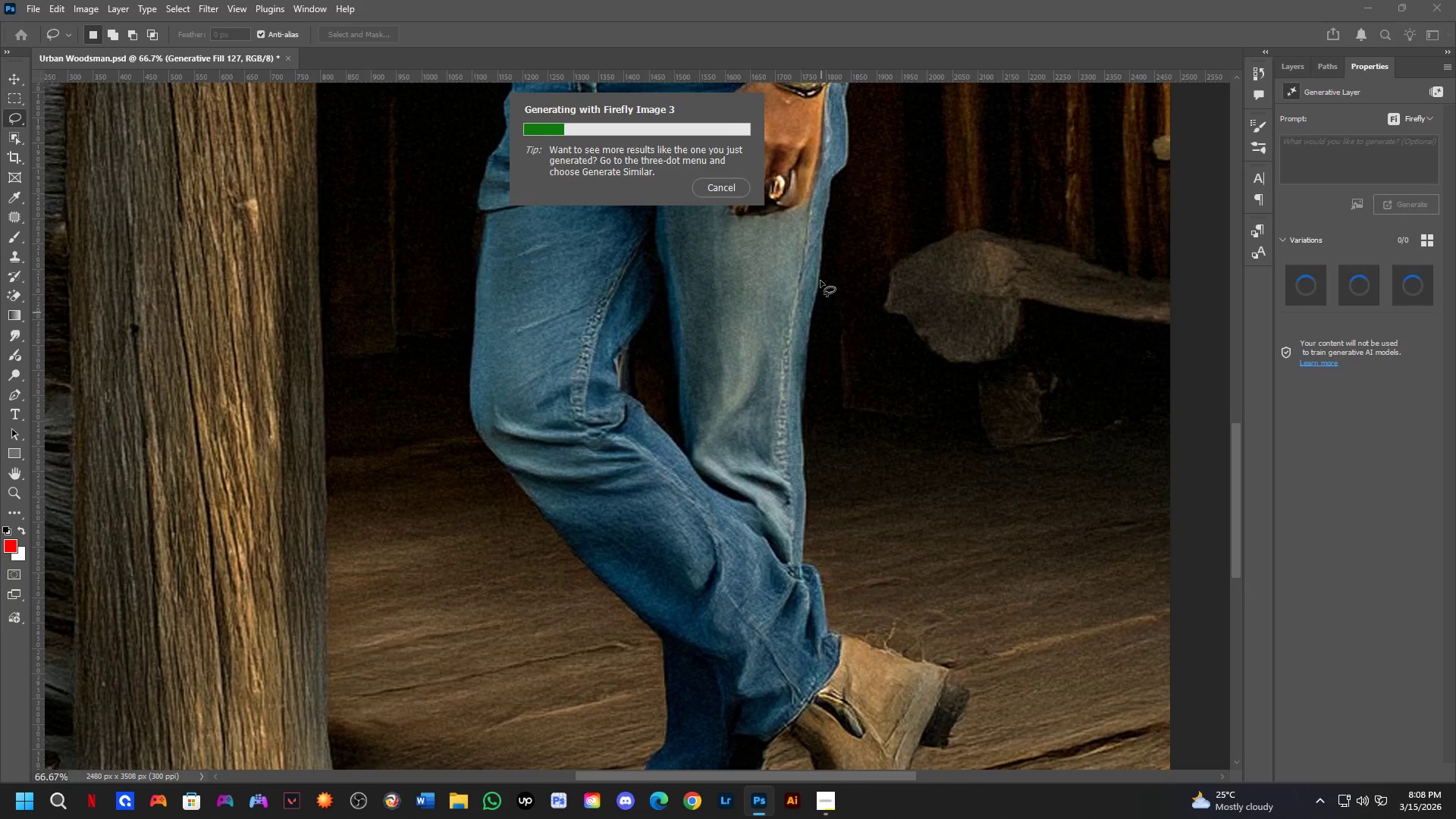 
scroll: coordinate [763, 540], scroll_direction: up, amount: 2.0
 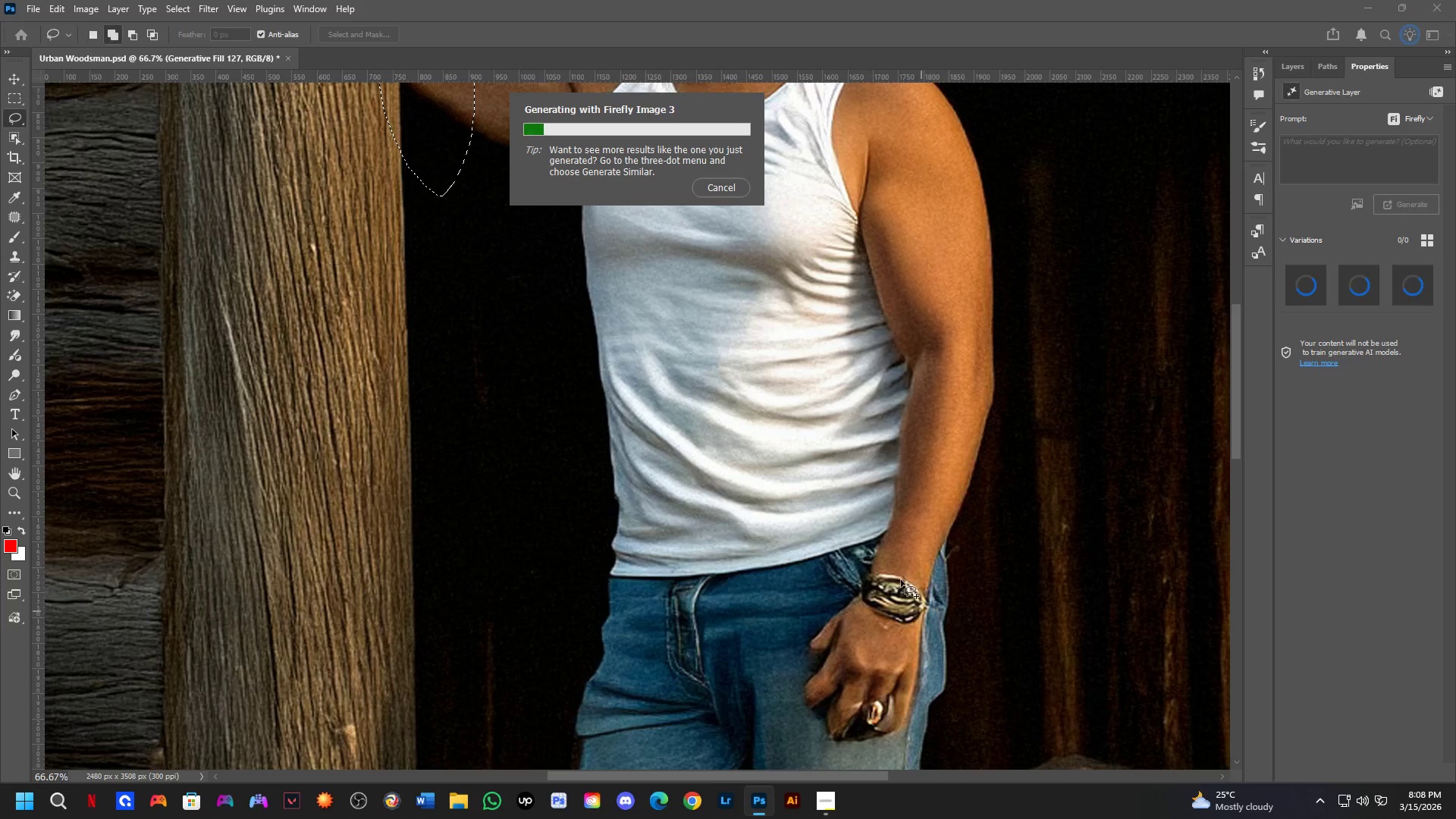 
key(Shift+ShiftLeft)
 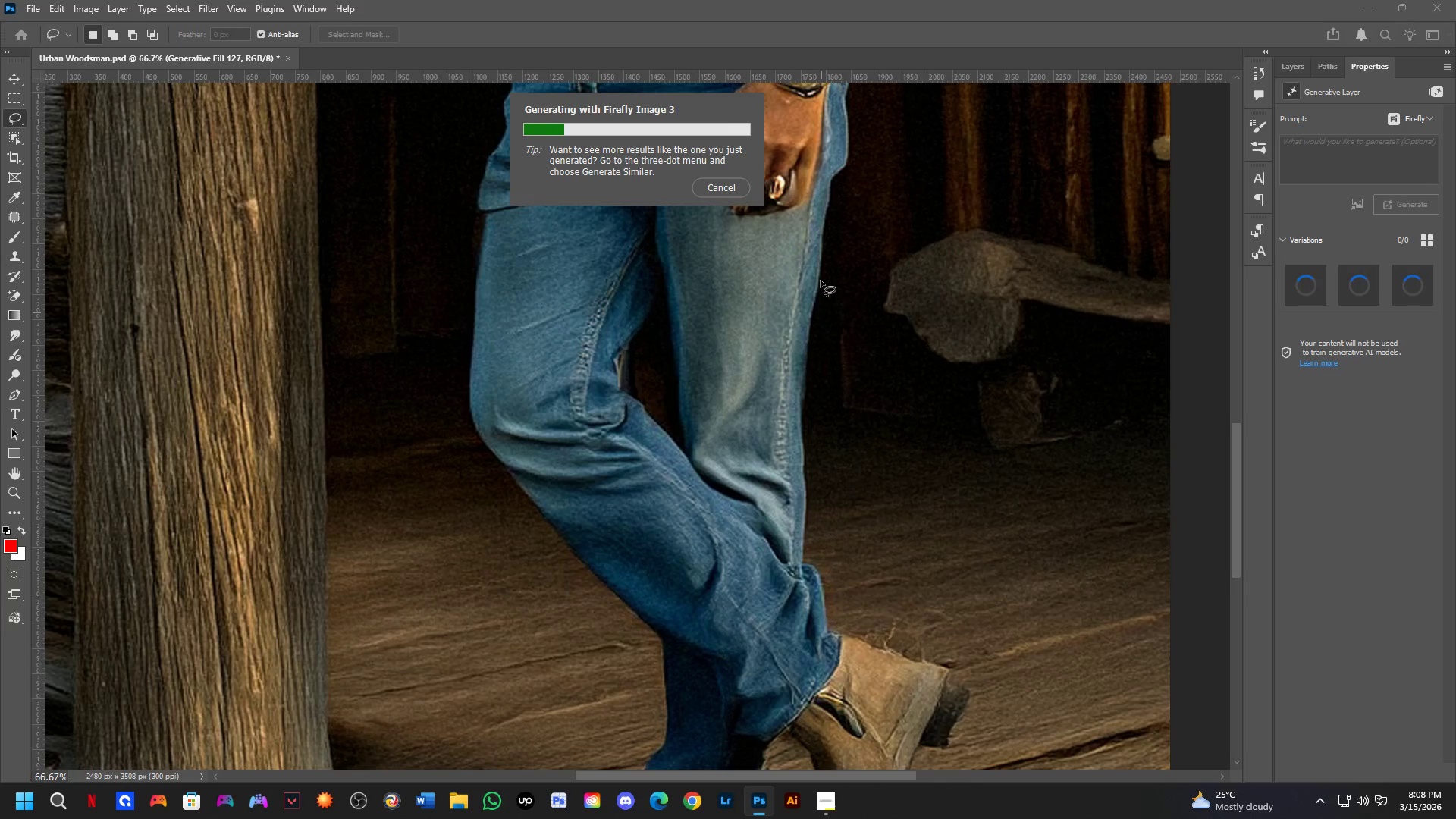 
key(Shift+ShiftLeft)
 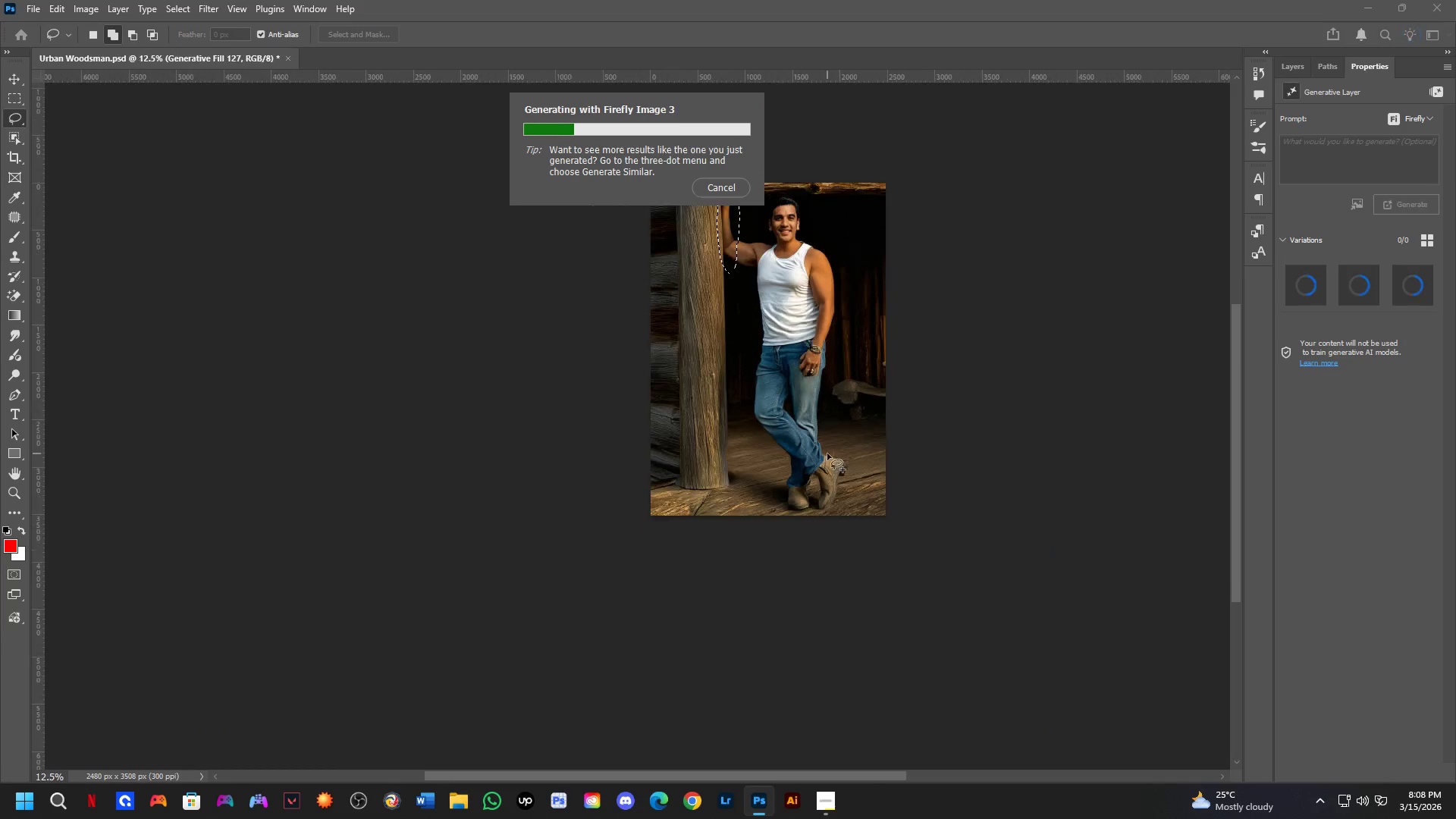 
key(Shift+ShiftLeft)
 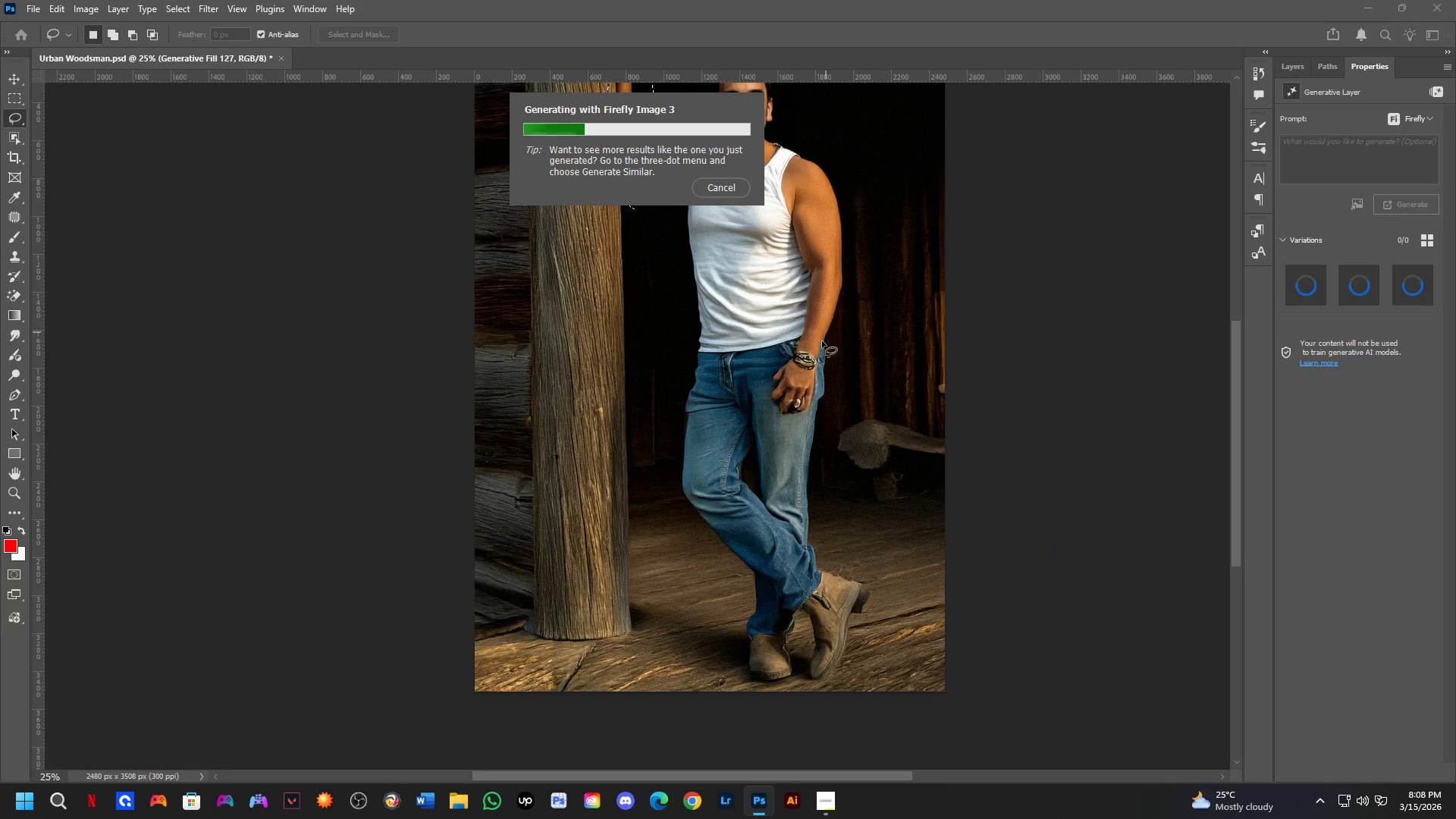 
hold_key(key=ShiftLeft, duration=0.31)
 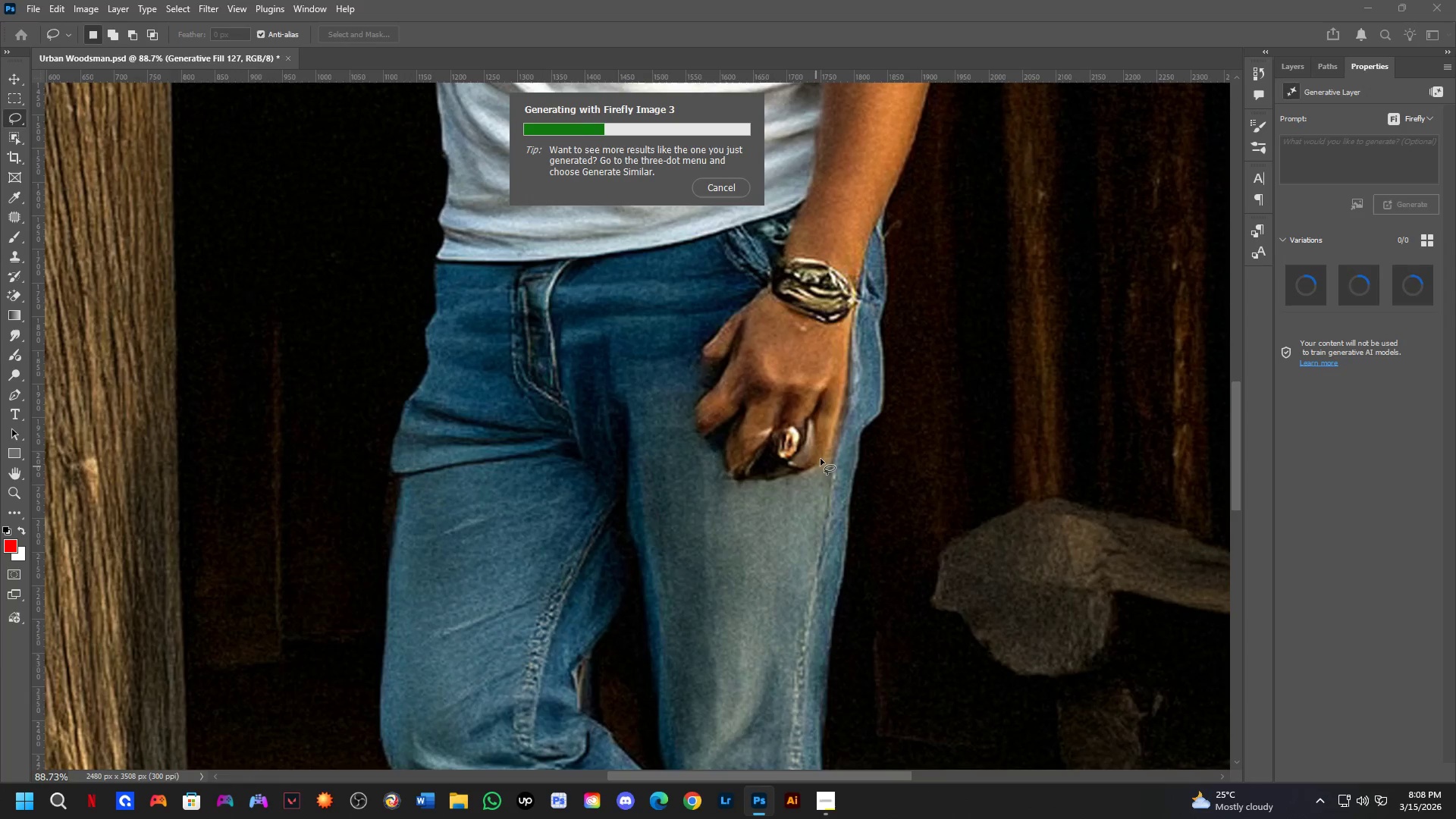 
left_click([826, 447])
 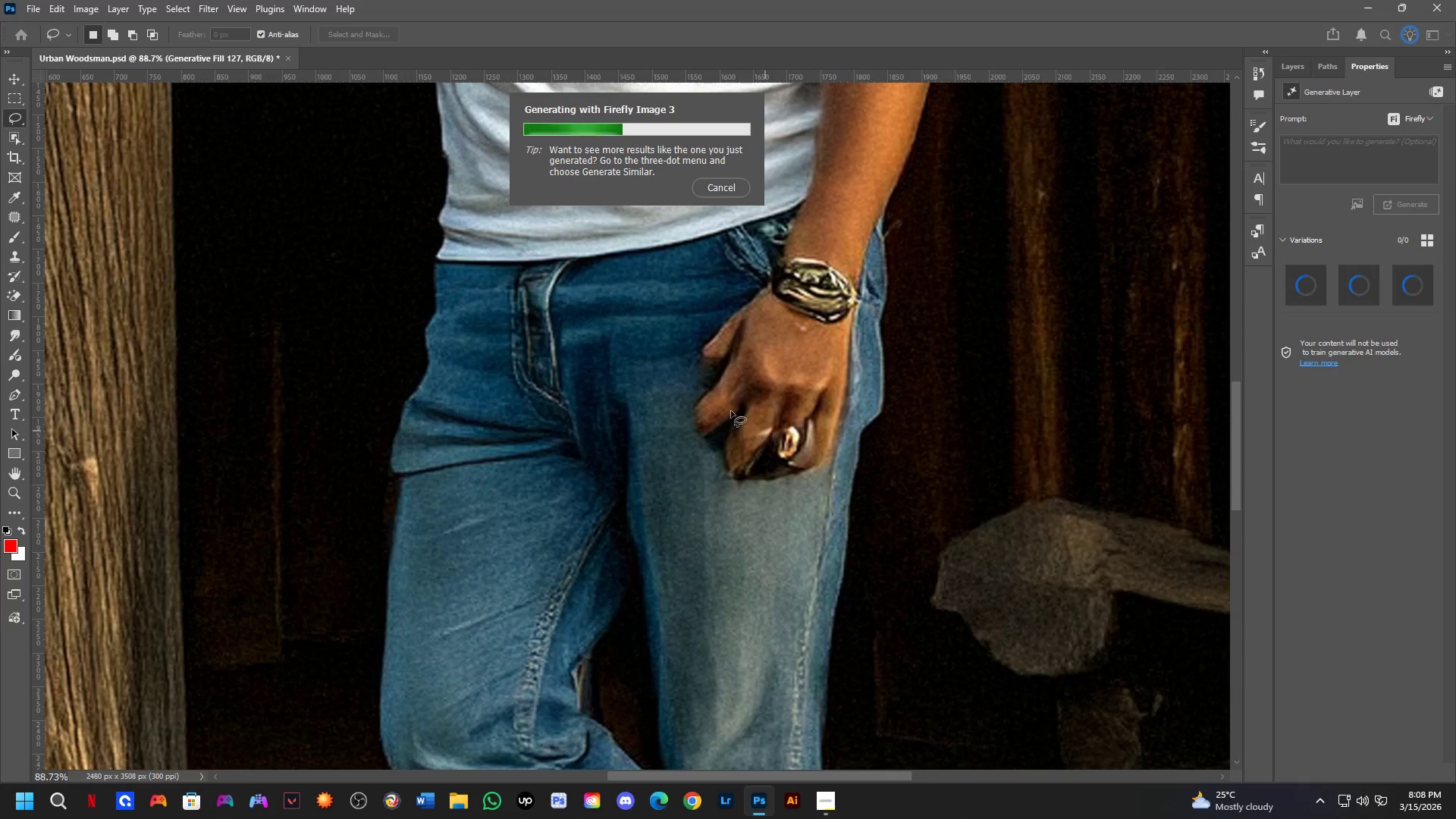 
scroll: coordinate [806, 416], scroll_direction: up, amount: 5.0
 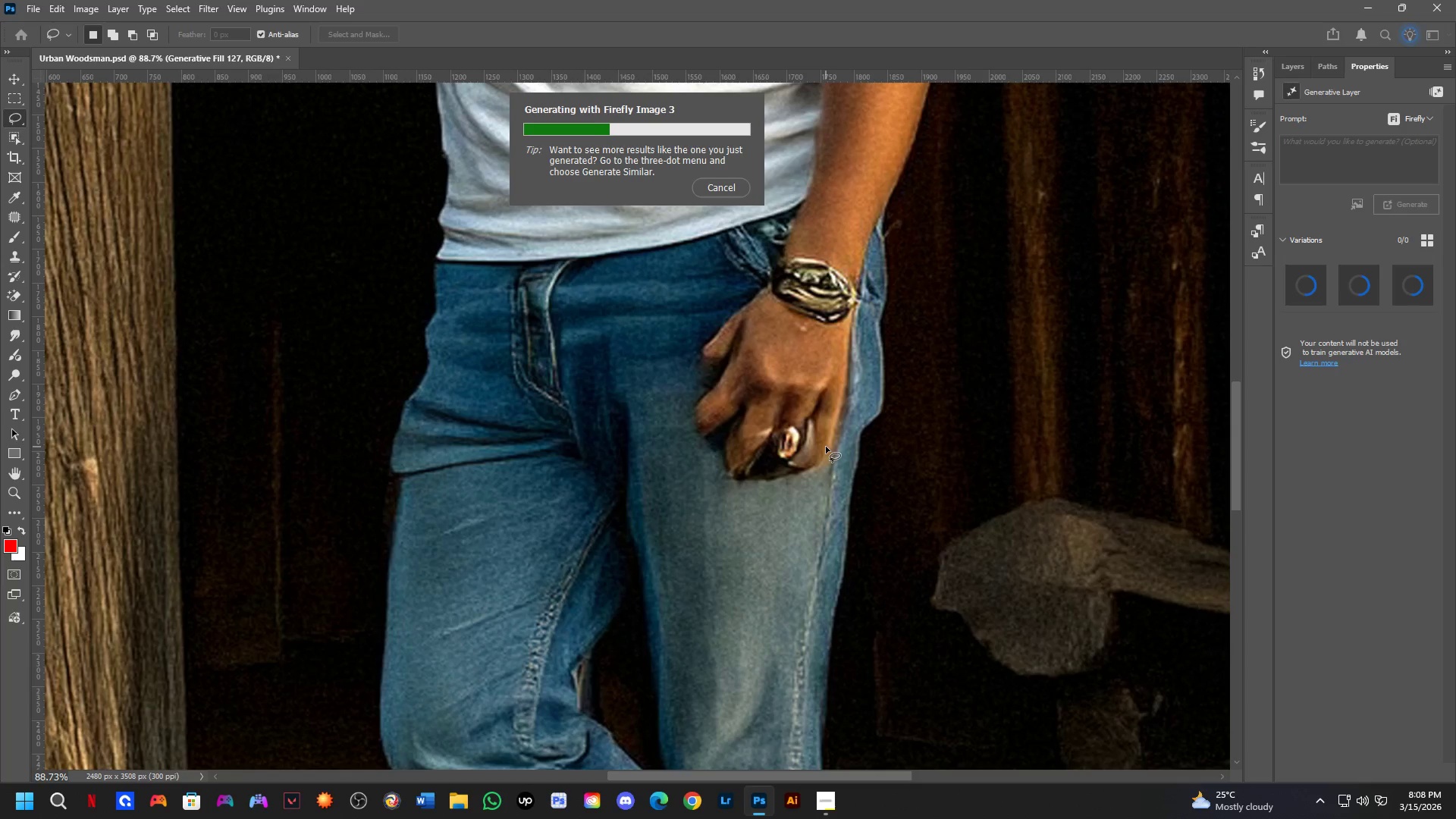 
triple_click([726, 372])
 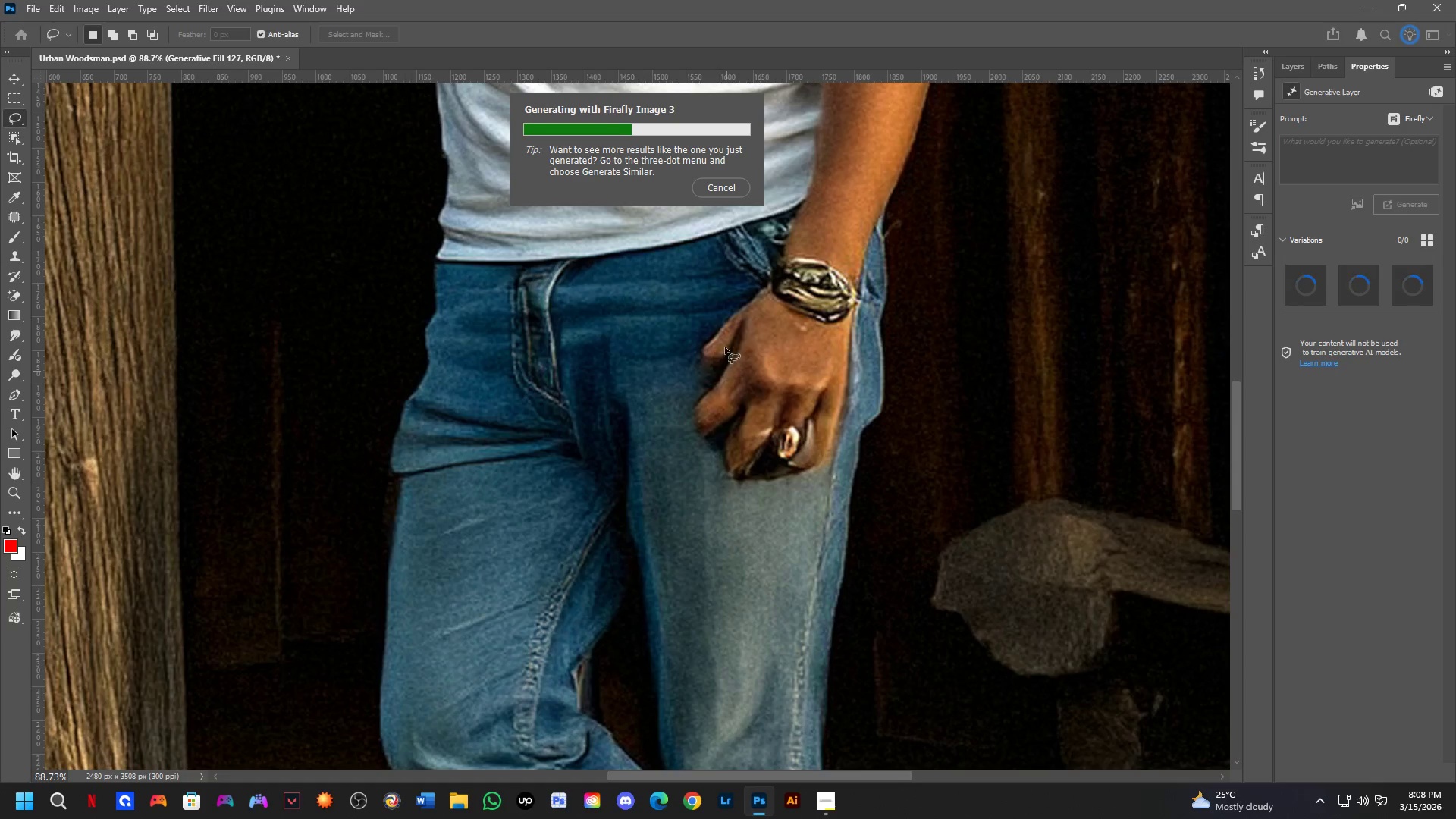 
key(Shift+ShiftLeft)
 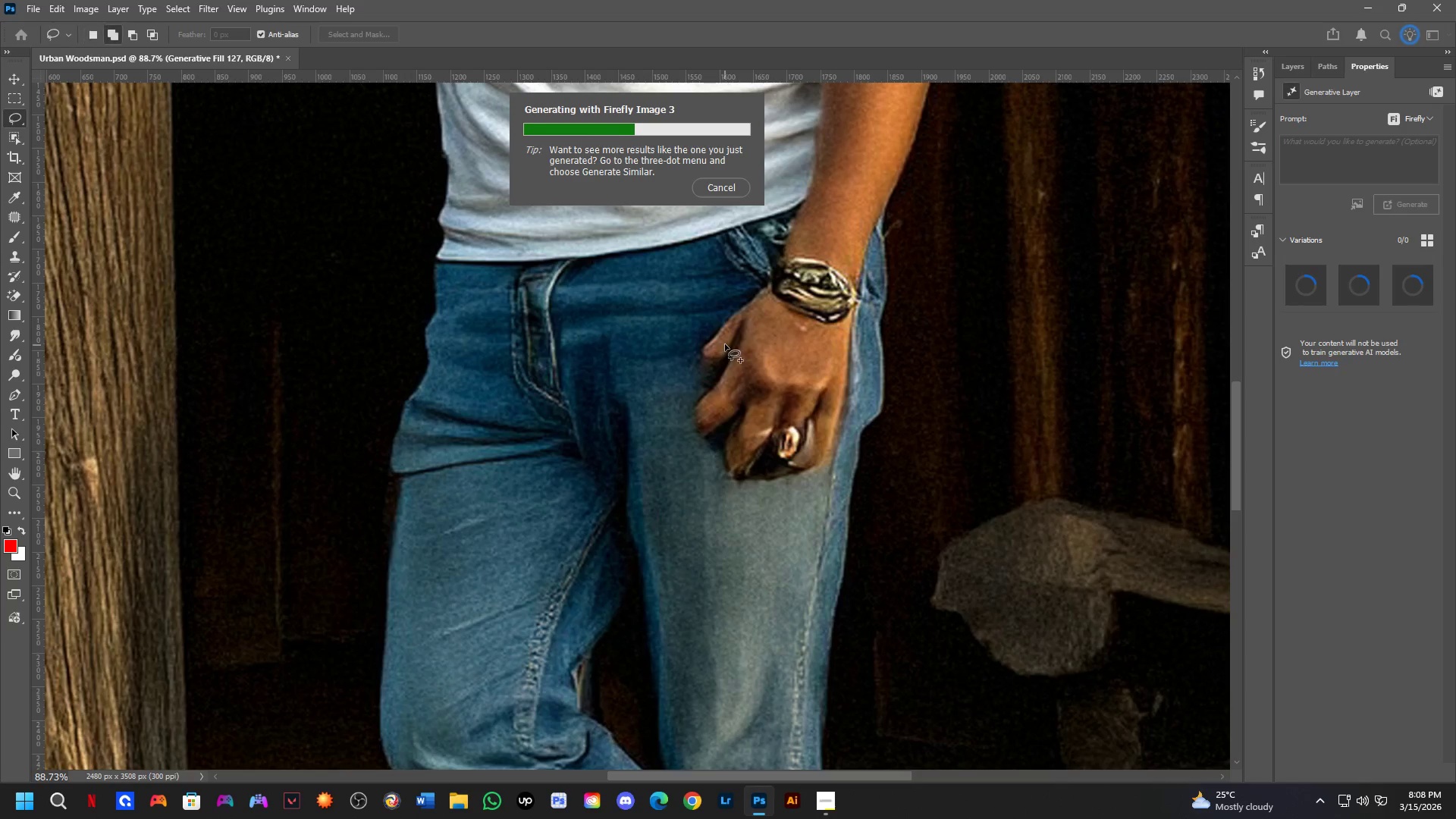 
scroll: coordinate [725, 344], scroll_direction: down, amount: 3.0
 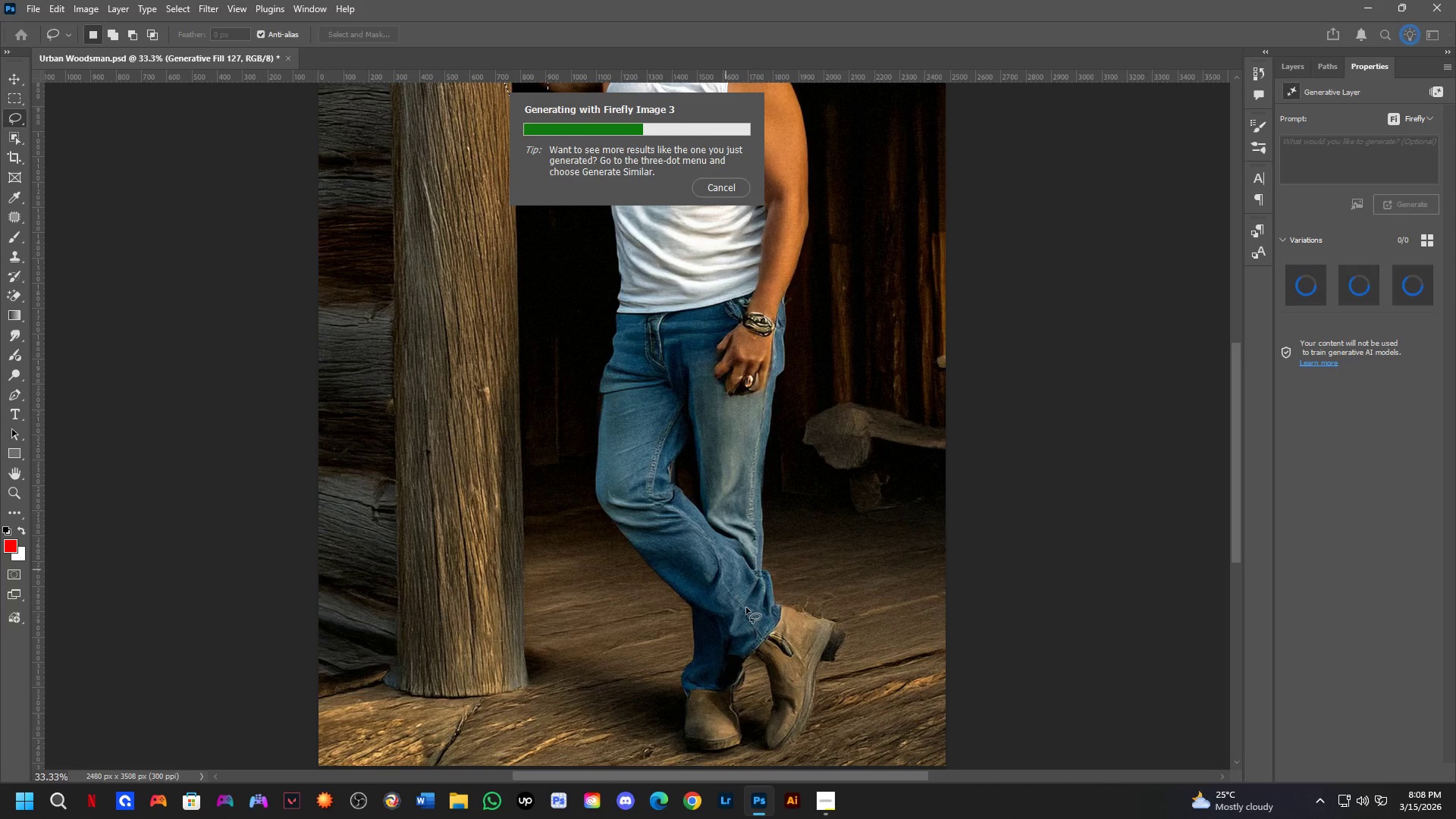 
hold_key(key=ShiftLeft, duration=0.42)
 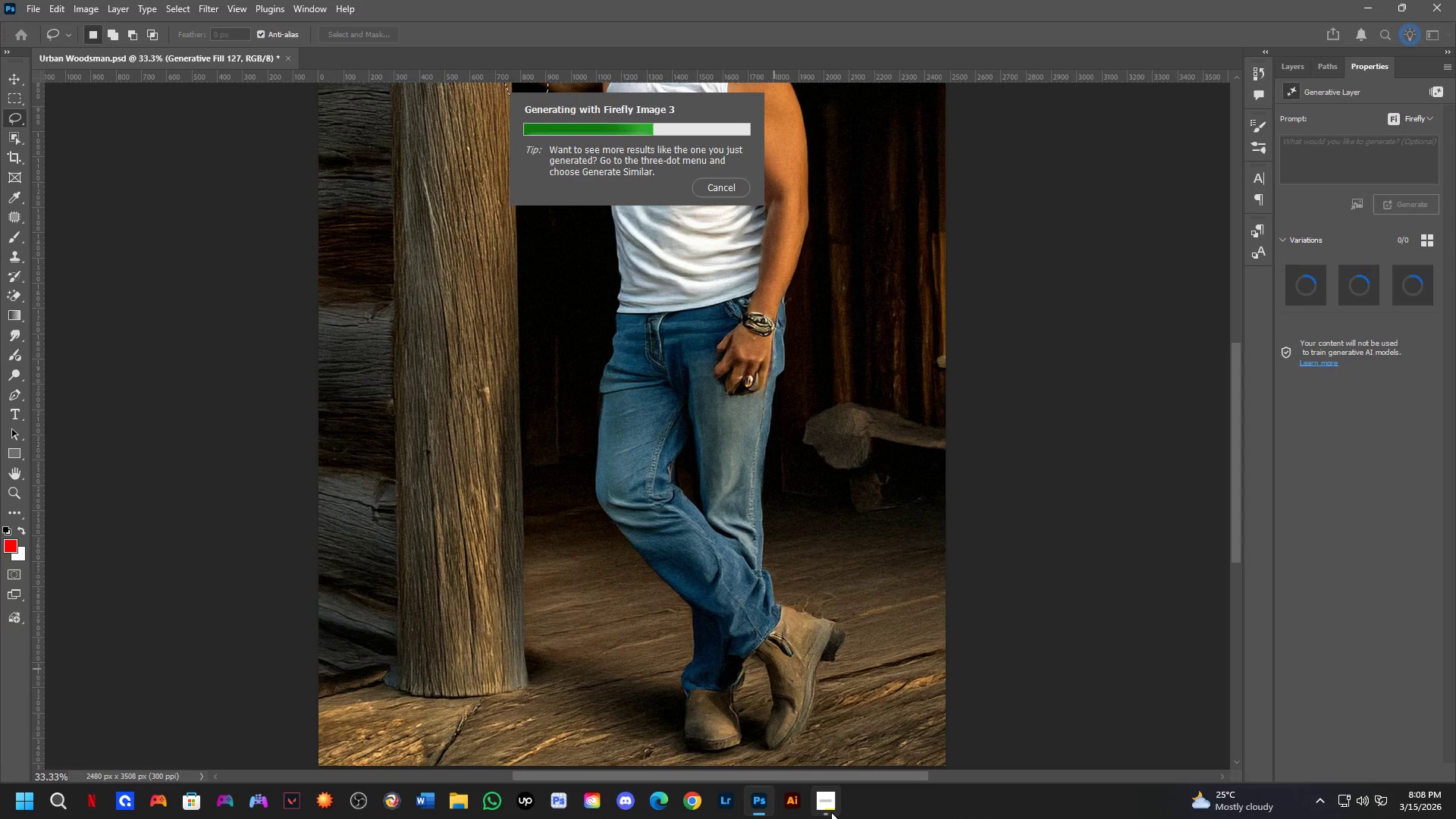 
left_click([831, 812])